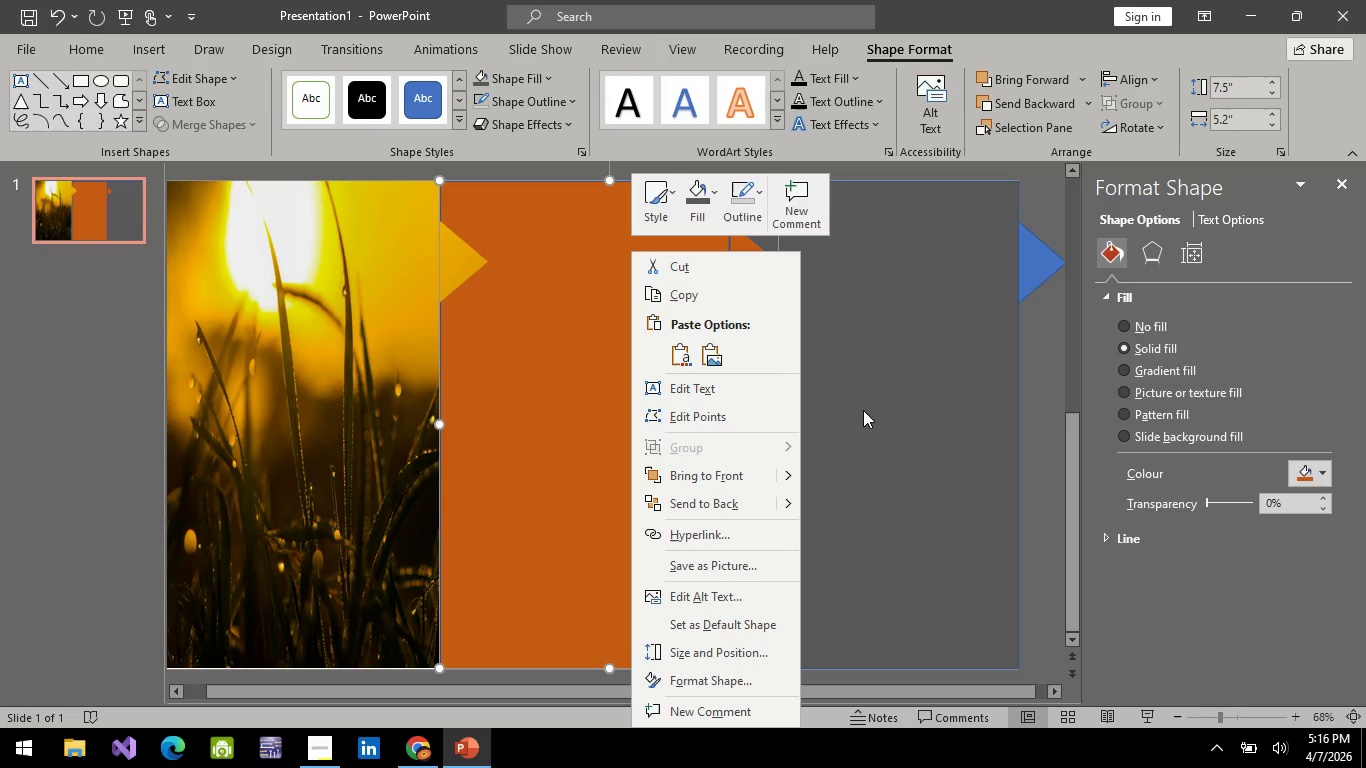 
left_click([571, 387])
 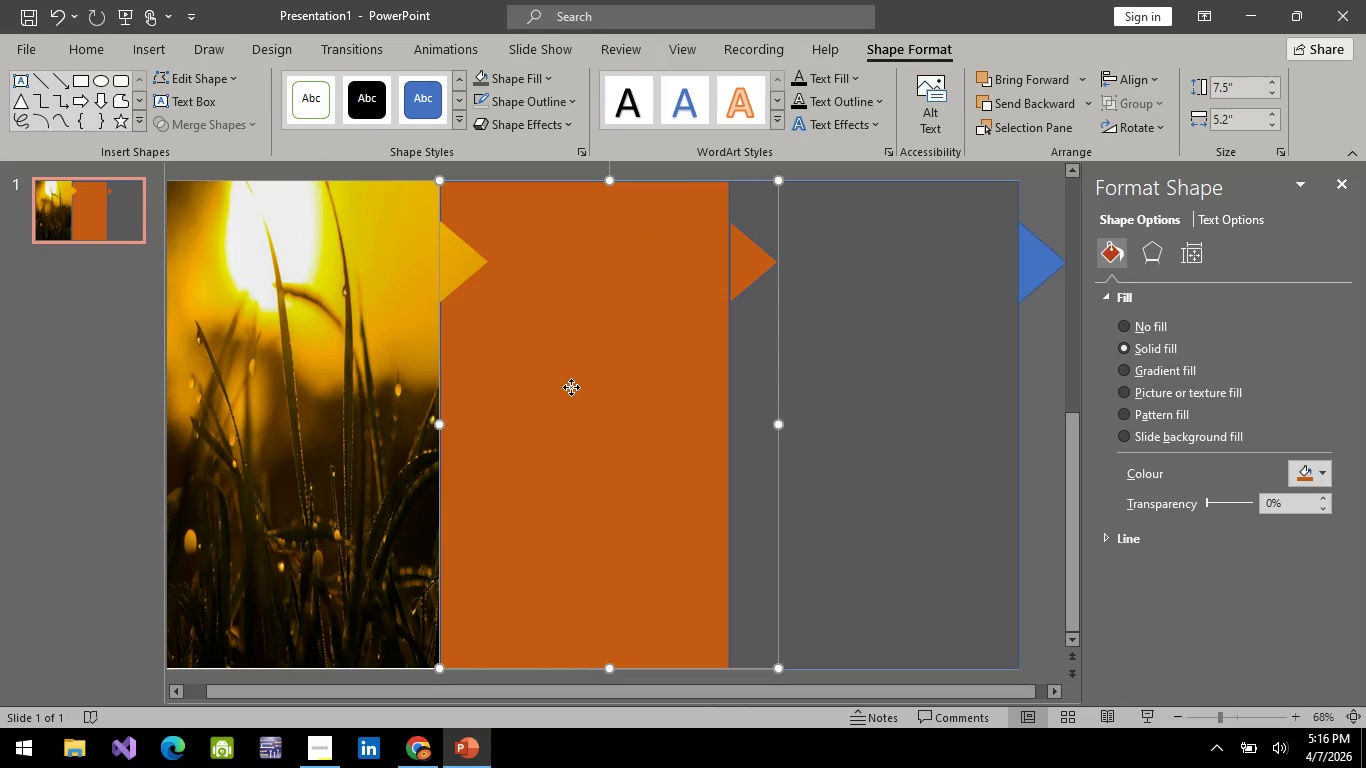 
right_click([571, 387])
 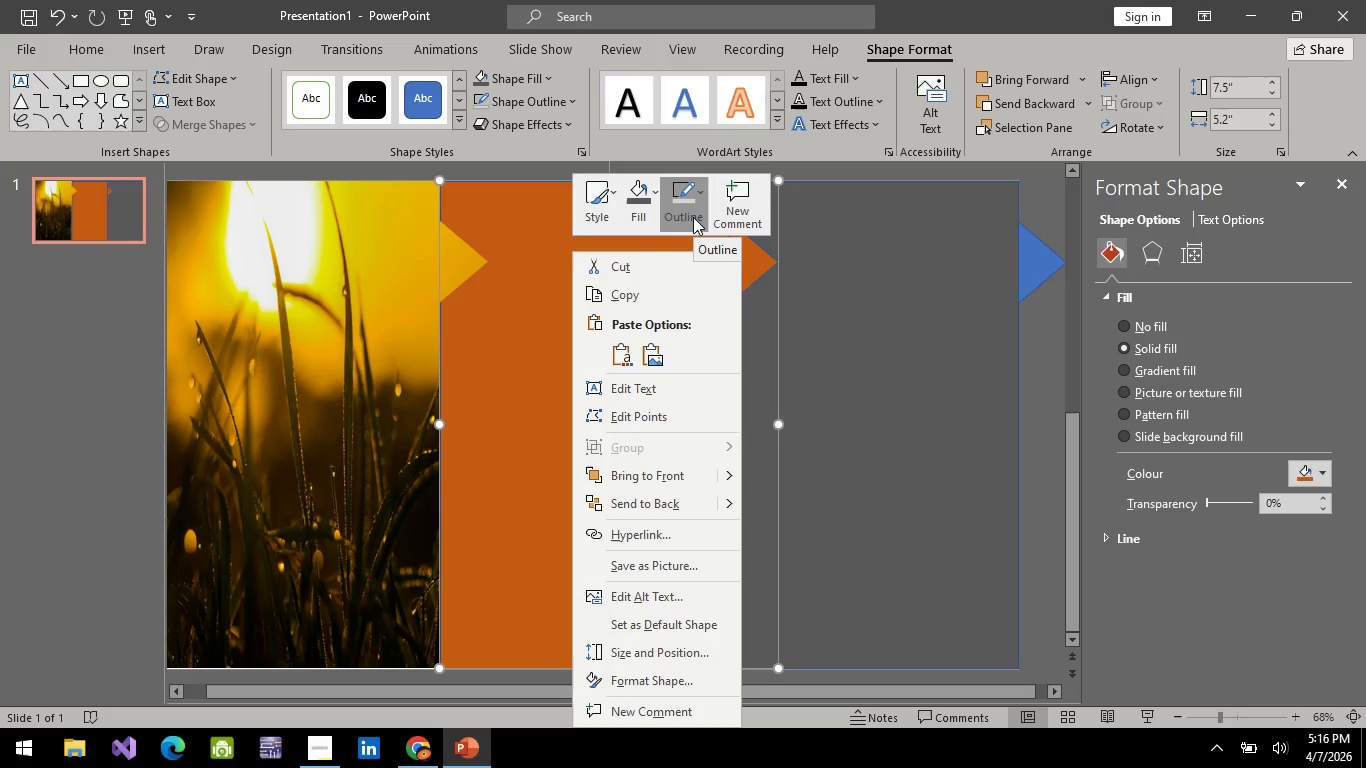 
wait(6.97)
 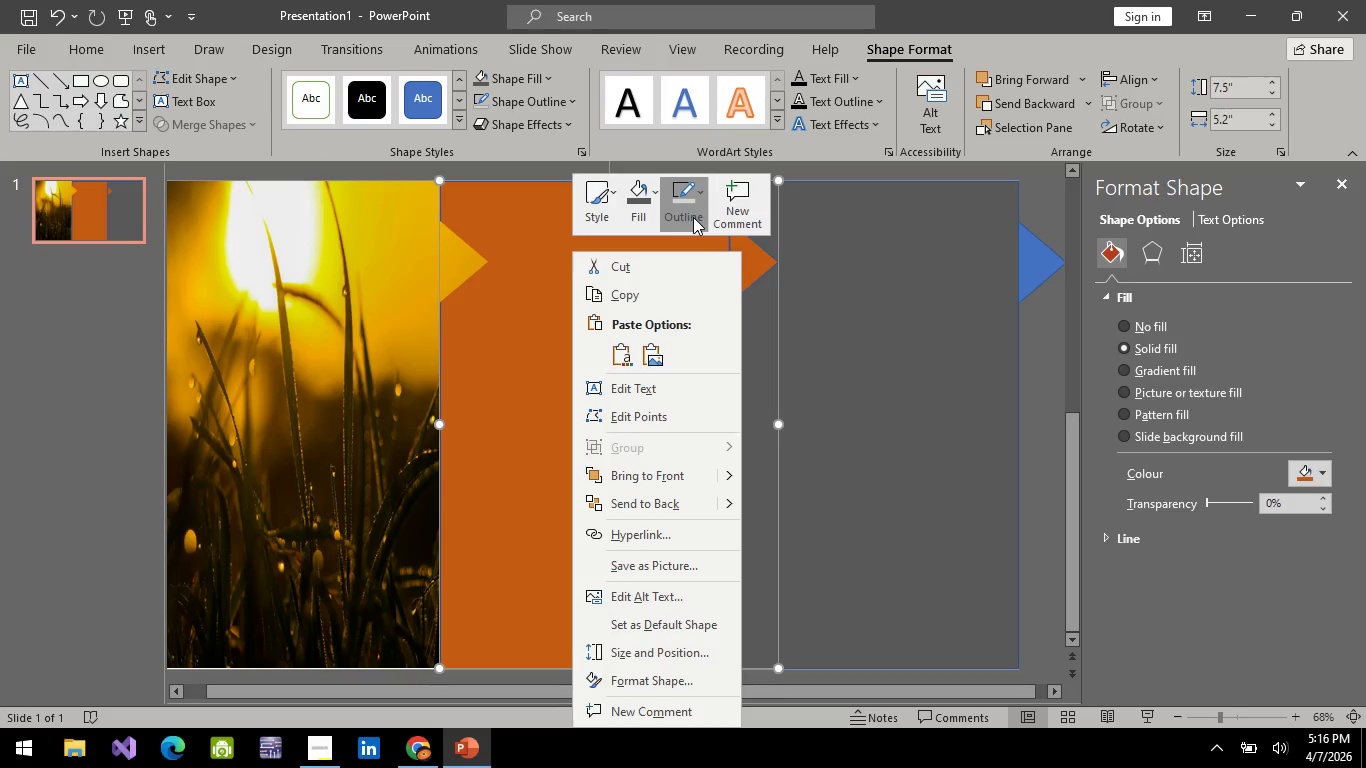 
left_click([693, 217])
 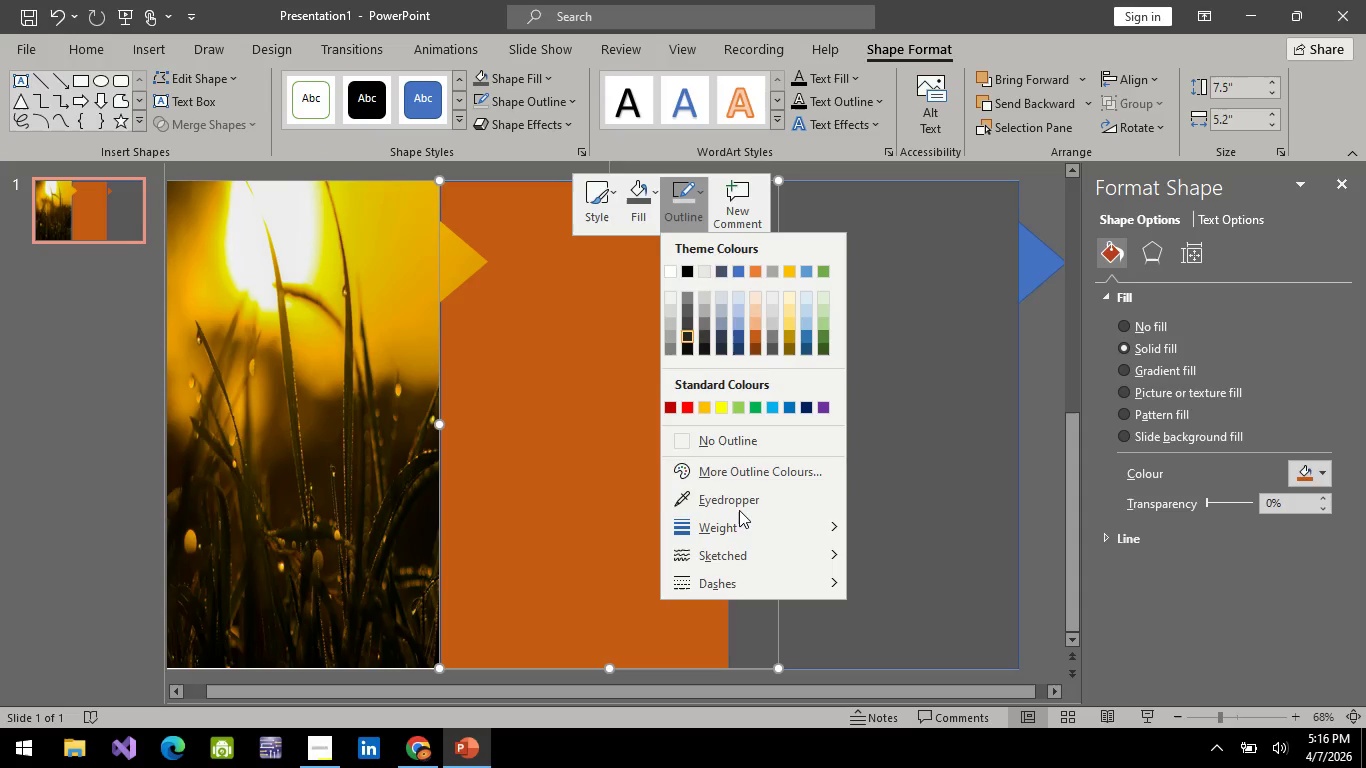 
left_click([630, 205])
 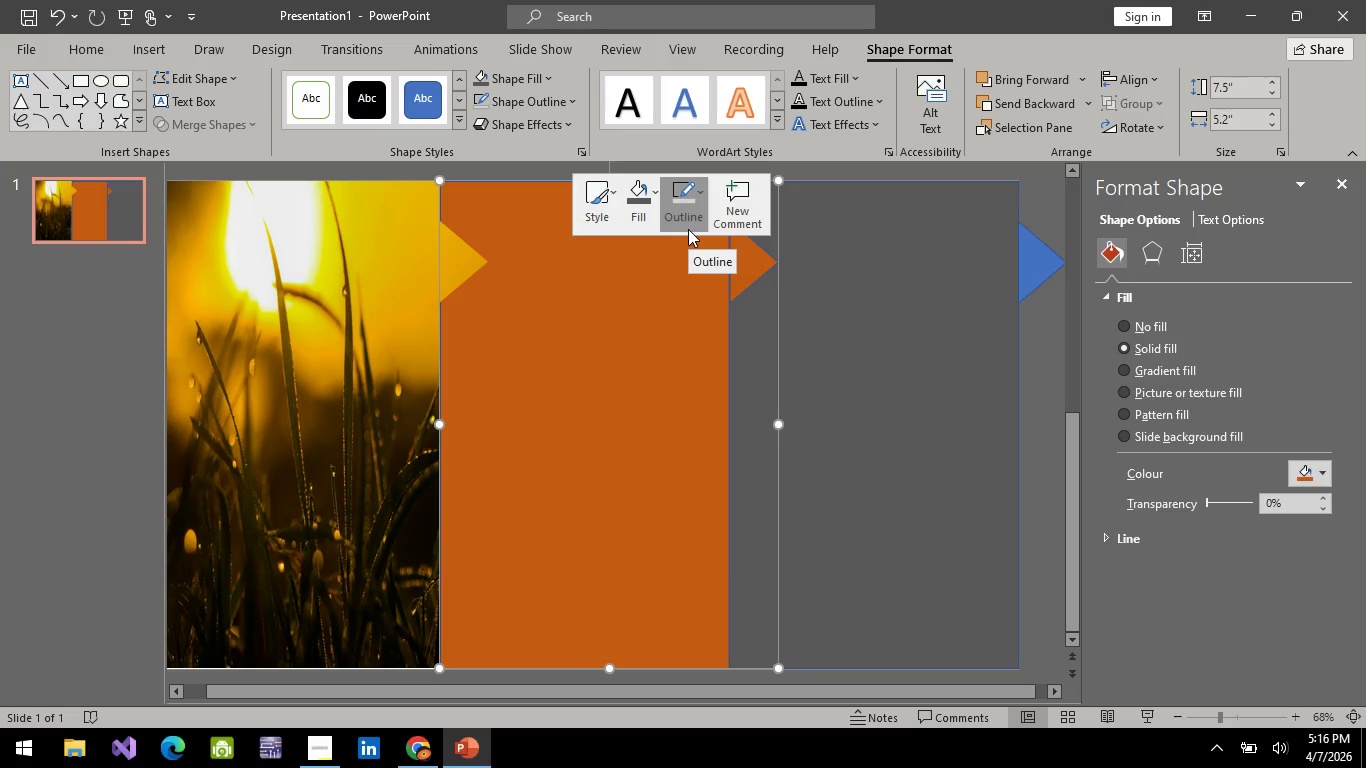 
wait(7.91)
 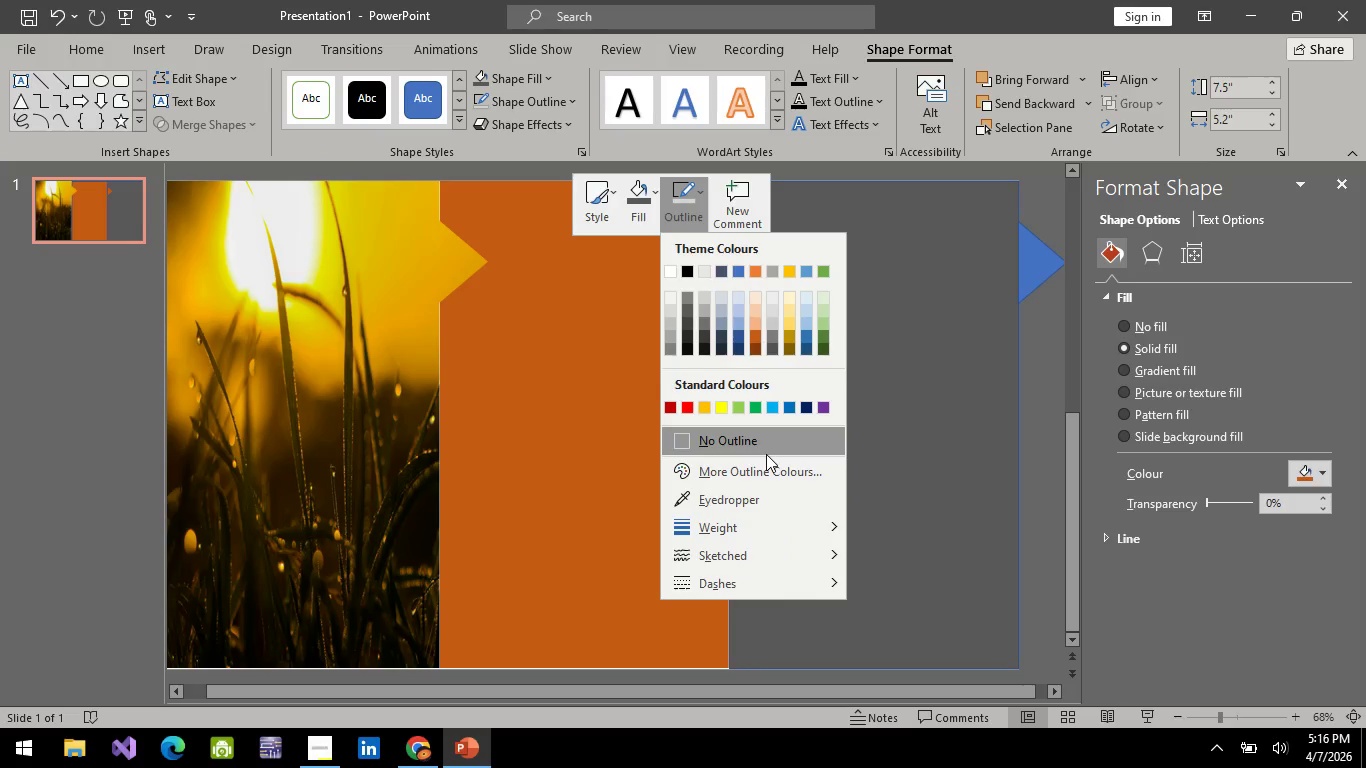 
left_click([628, 217])
 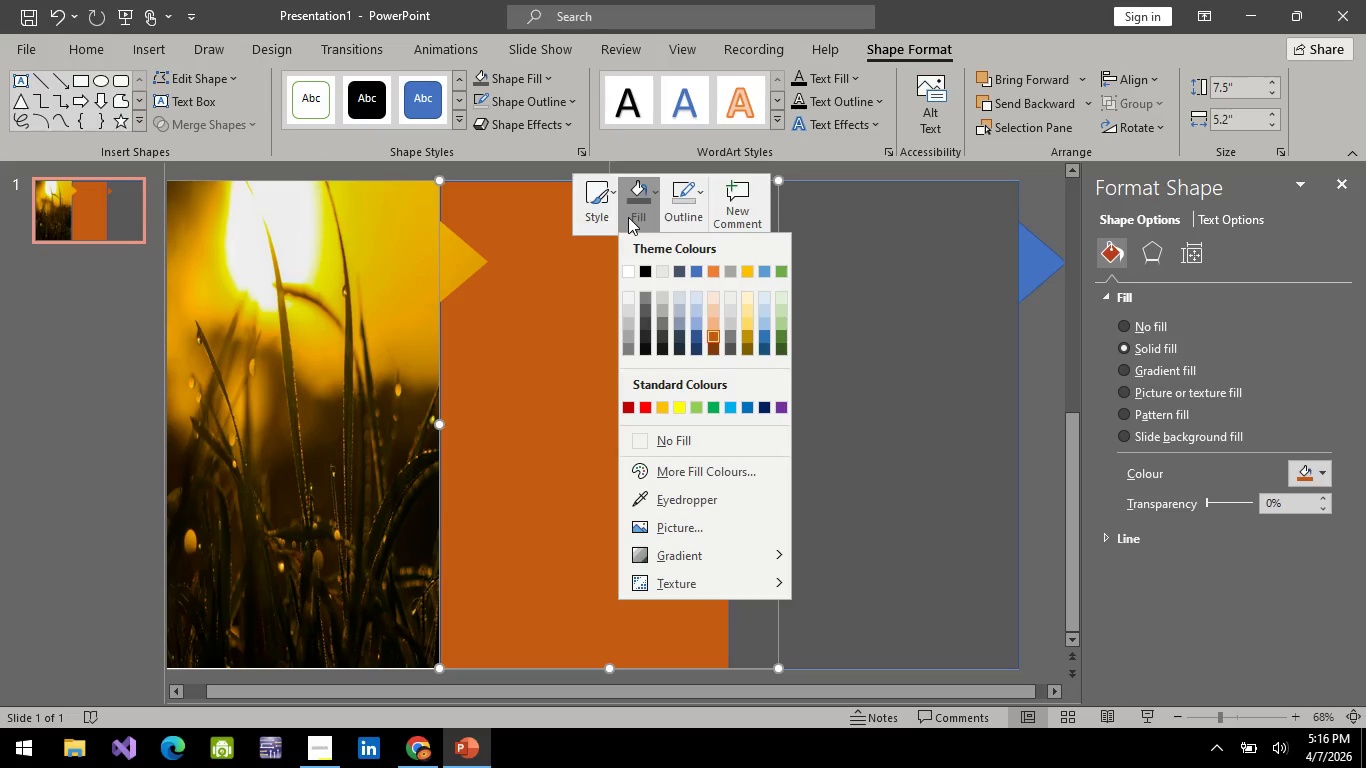 
mouse_move([646, 217])
 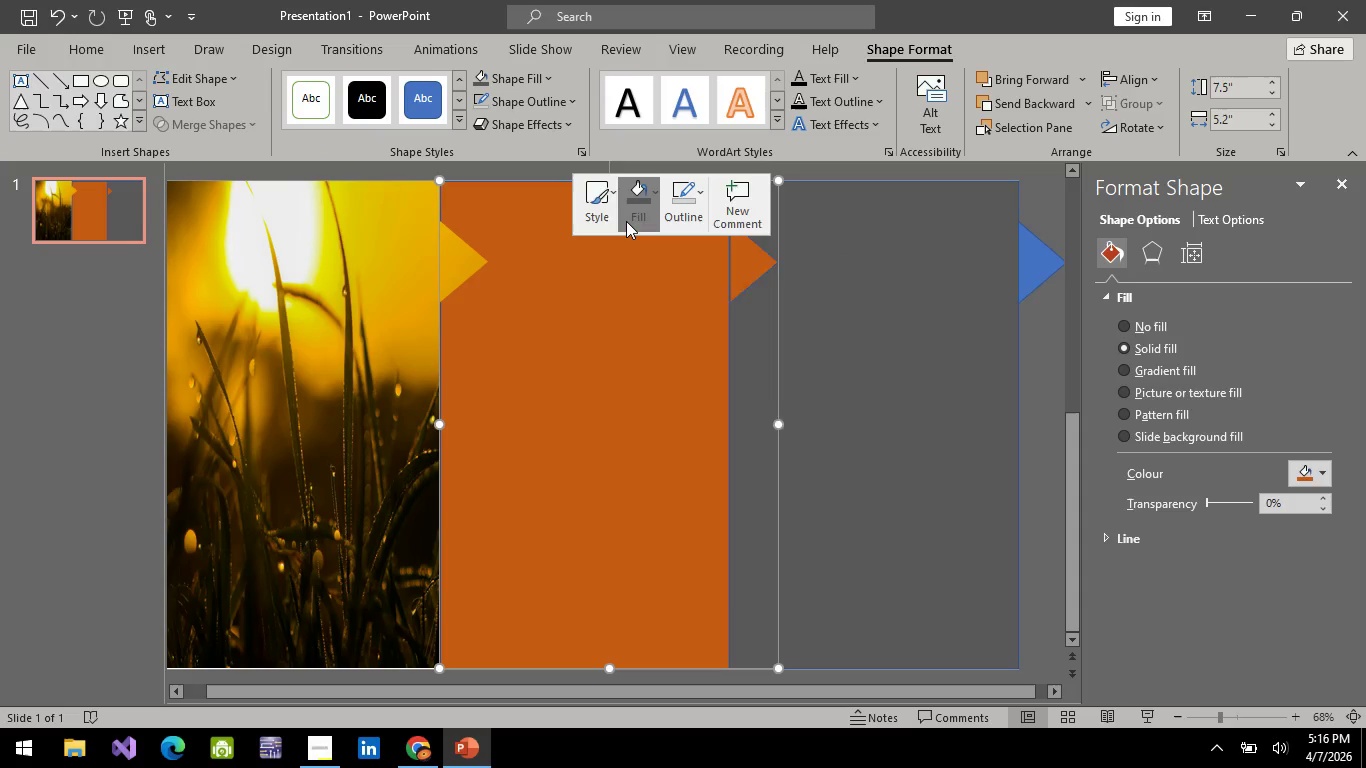 
left_click([626, 221])
 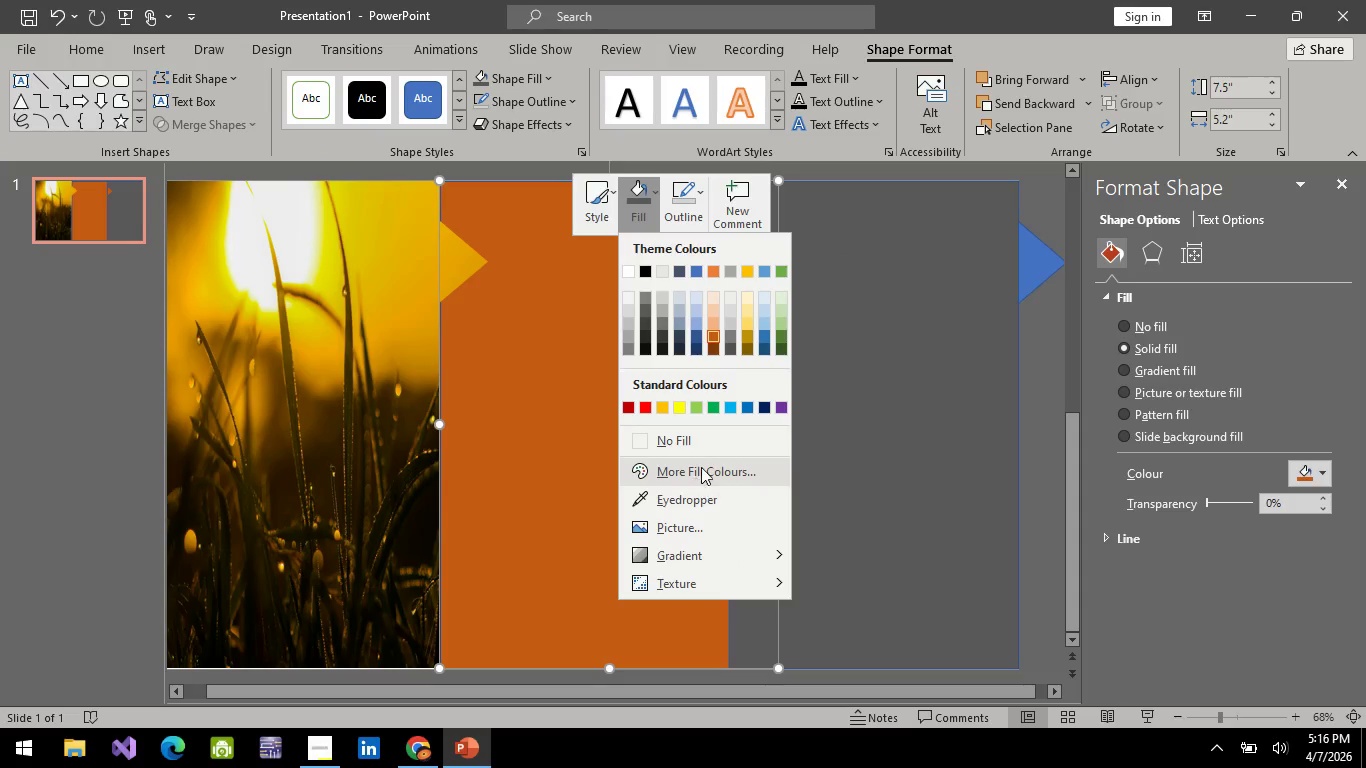 
wait(5.33)
 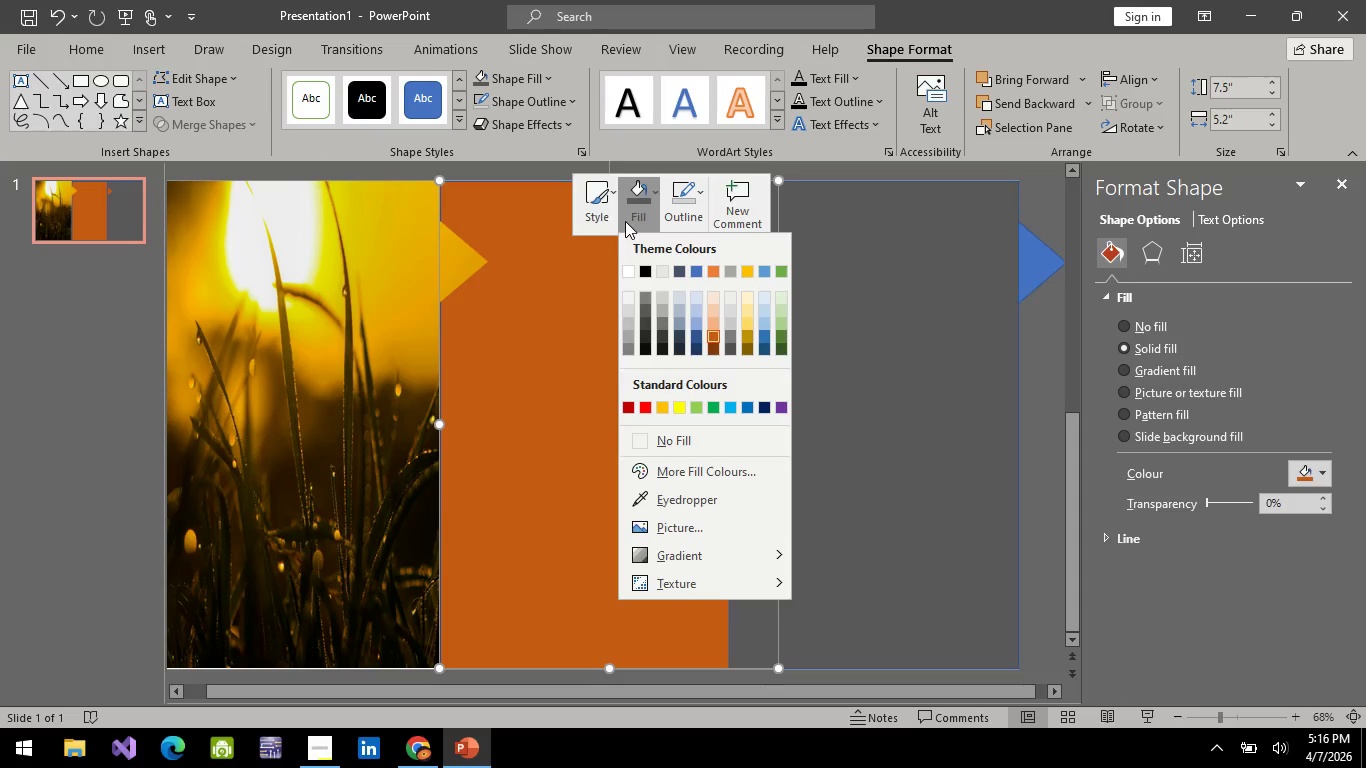 
left_click([693, 184])
 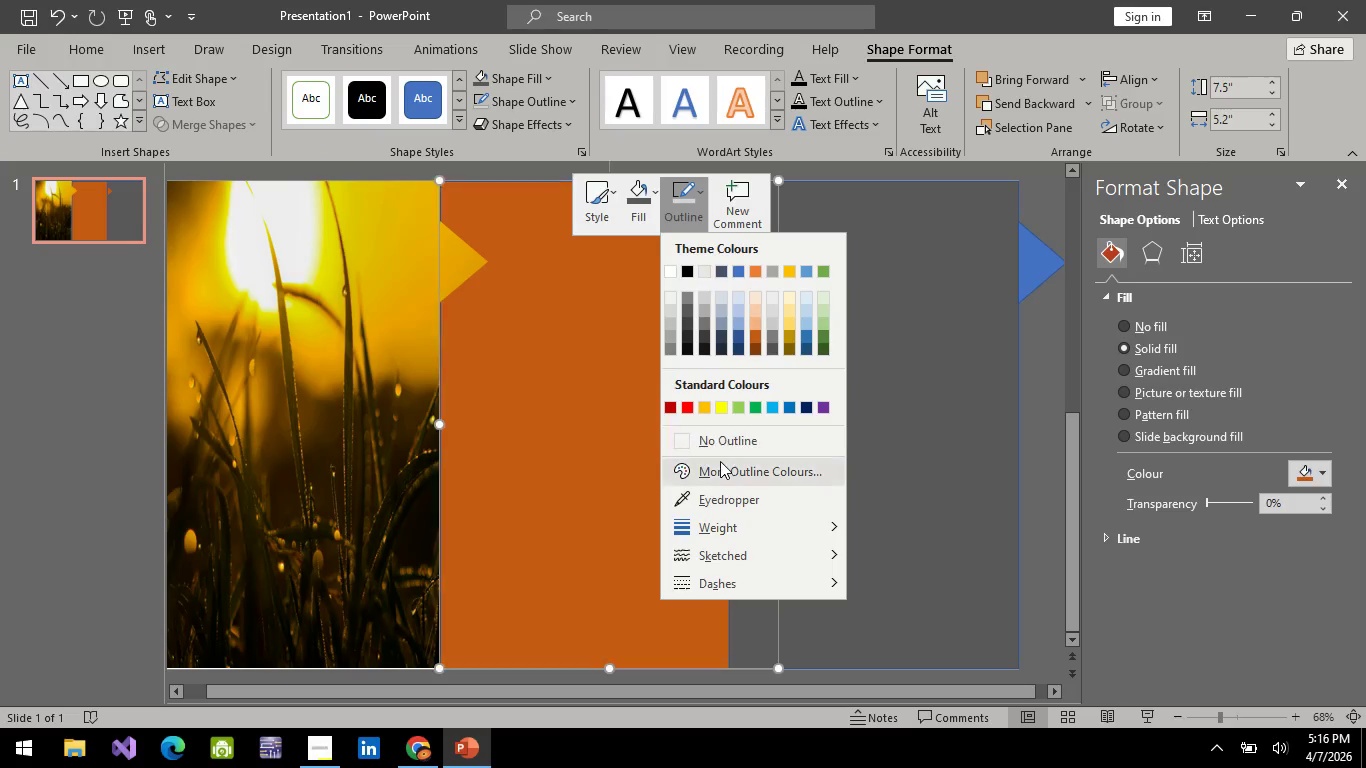 
left_click([719, 437])
 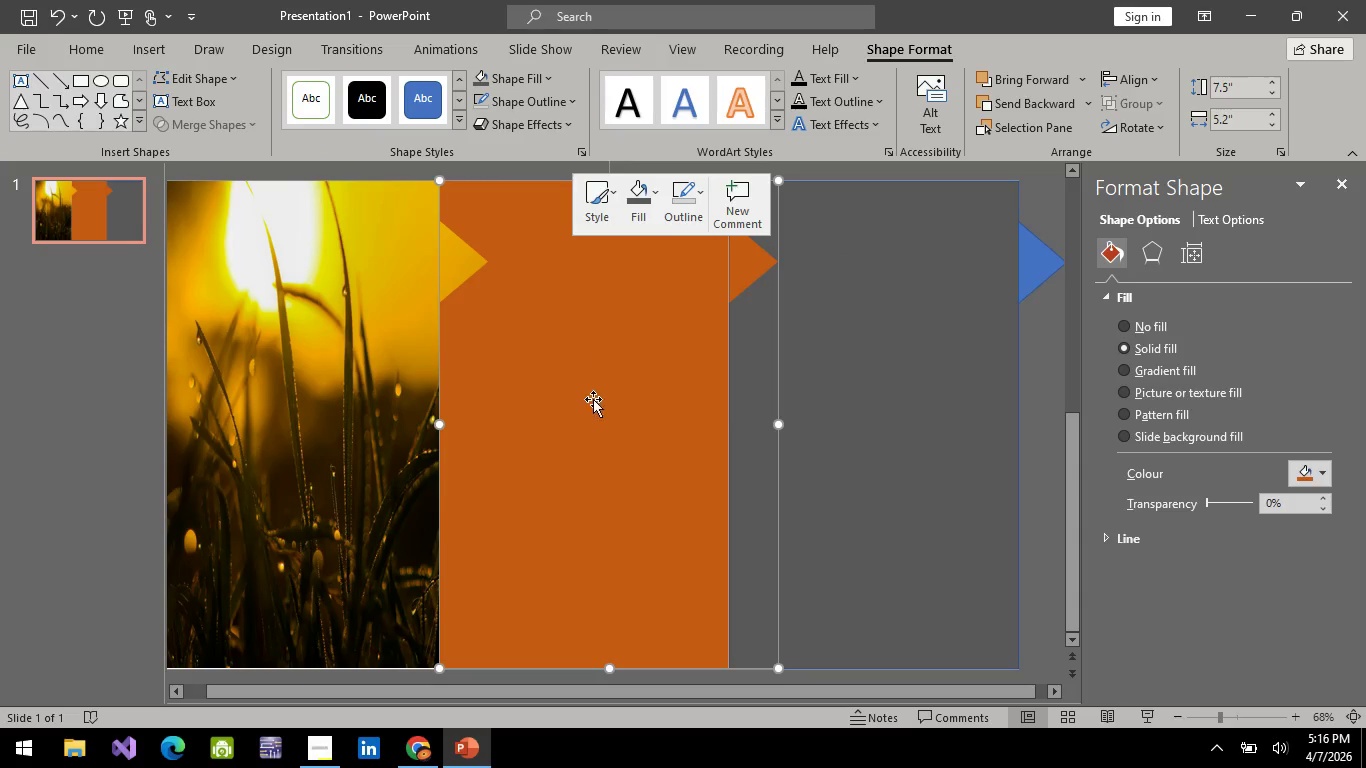 
left_click([593, 400])
 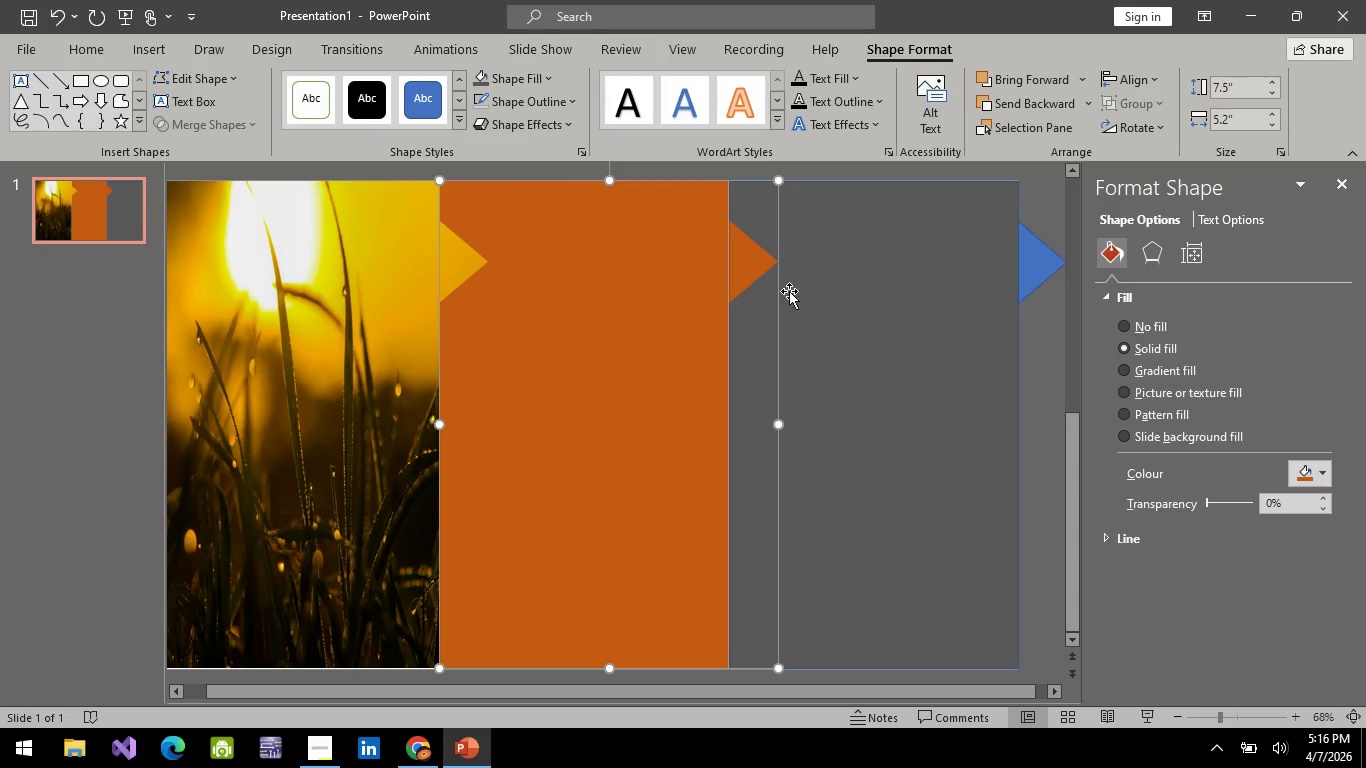 
left_click([844, 292])
 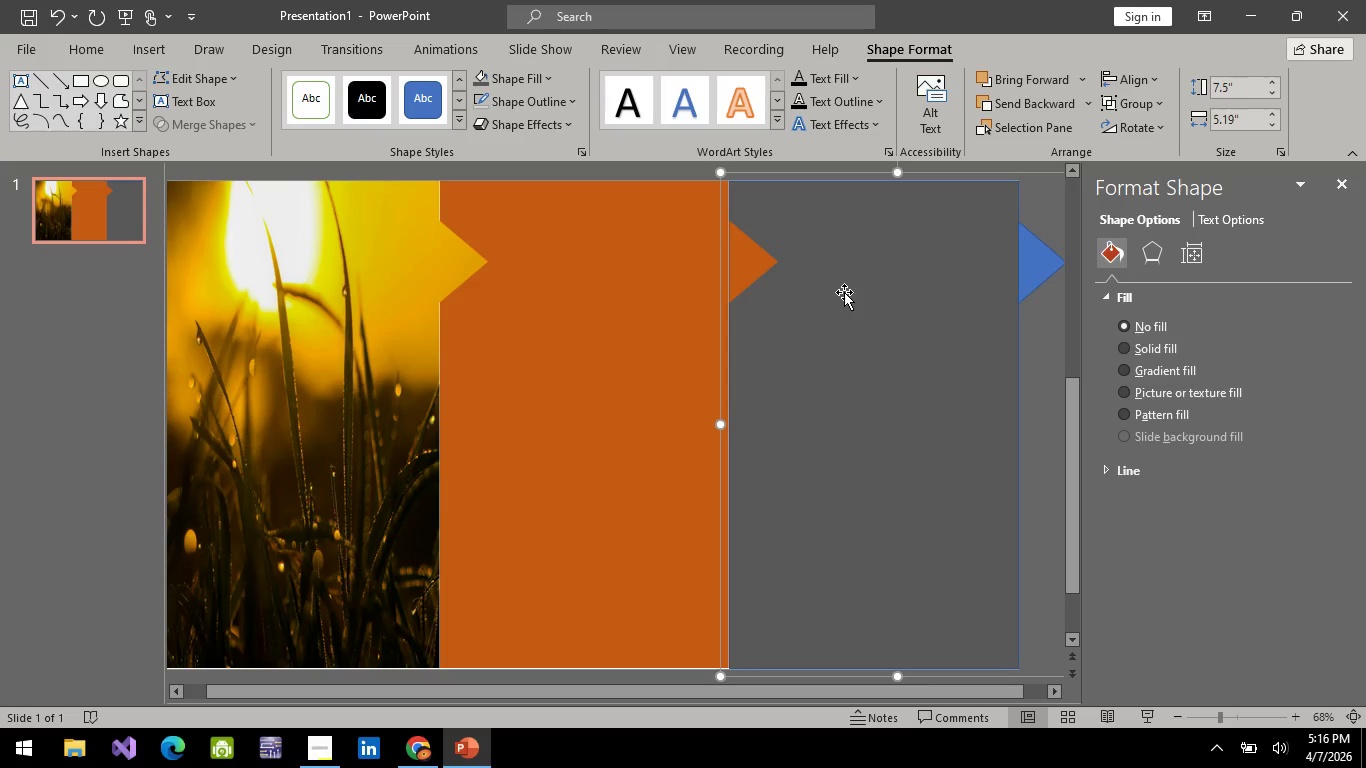 
right_click([844, 292])
 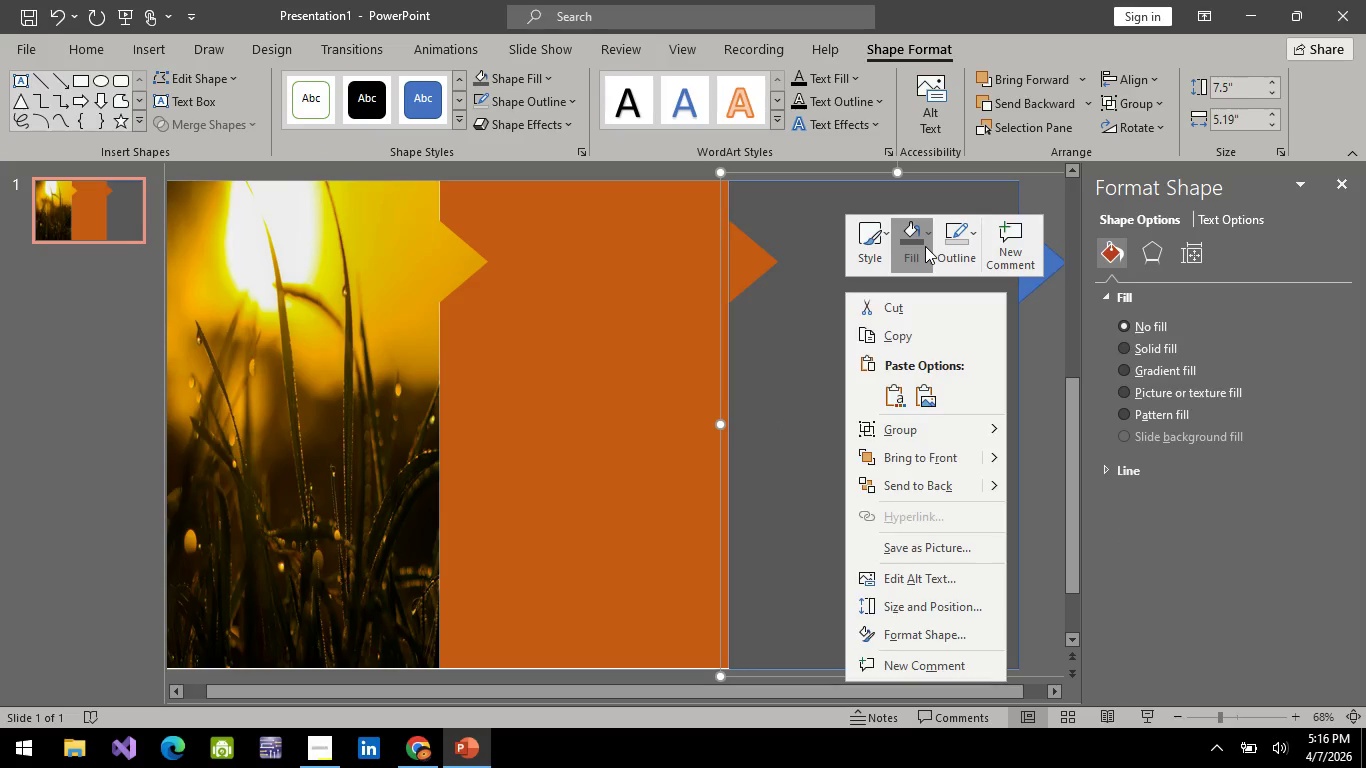 
left_click([925, 246])
 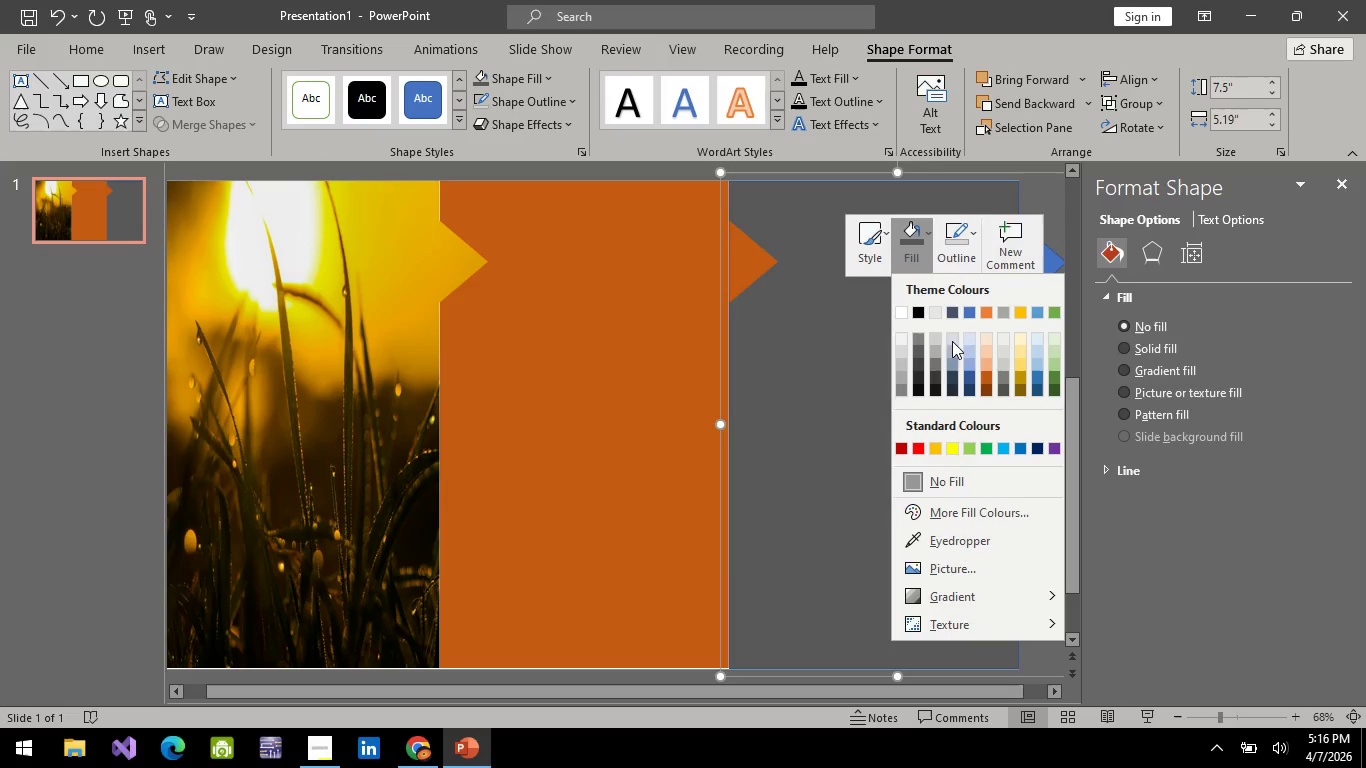 
left_click([975, 241])
 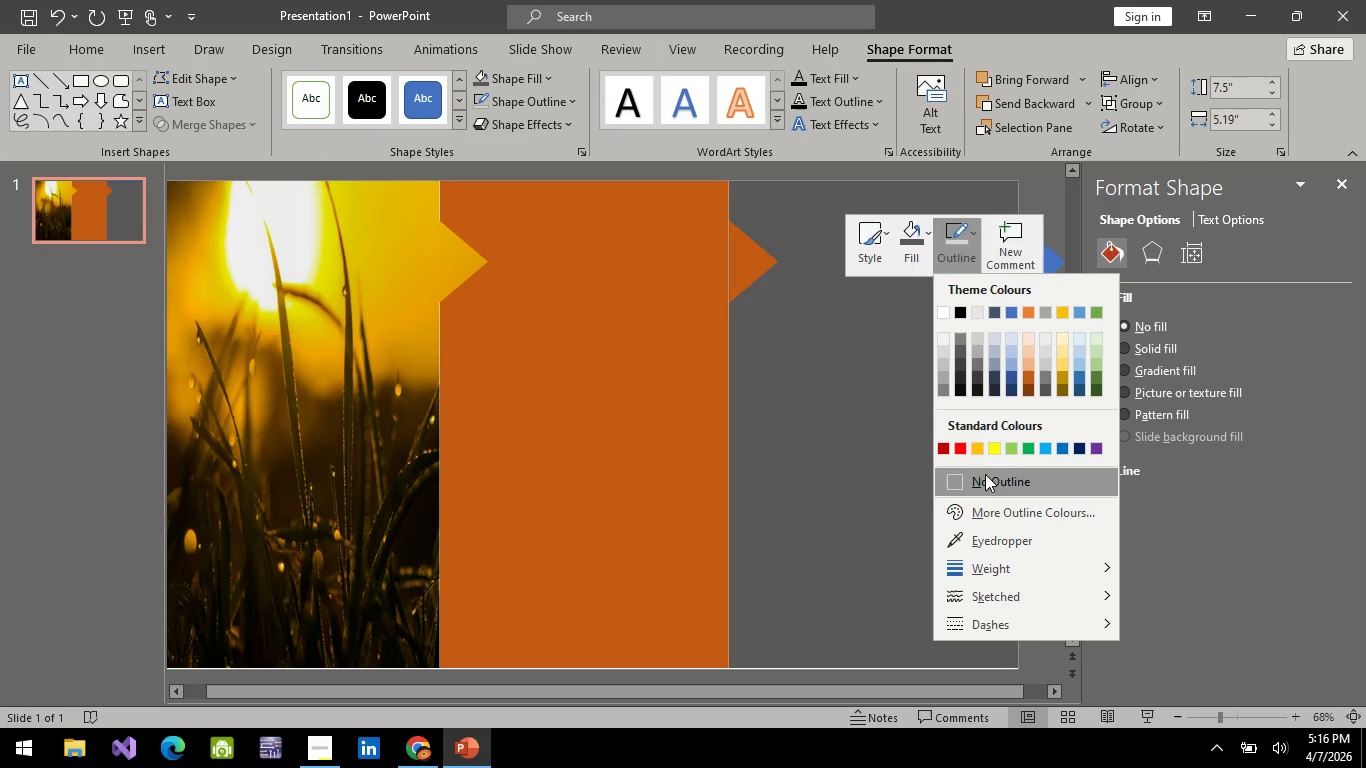 
left_click([986, 485])
 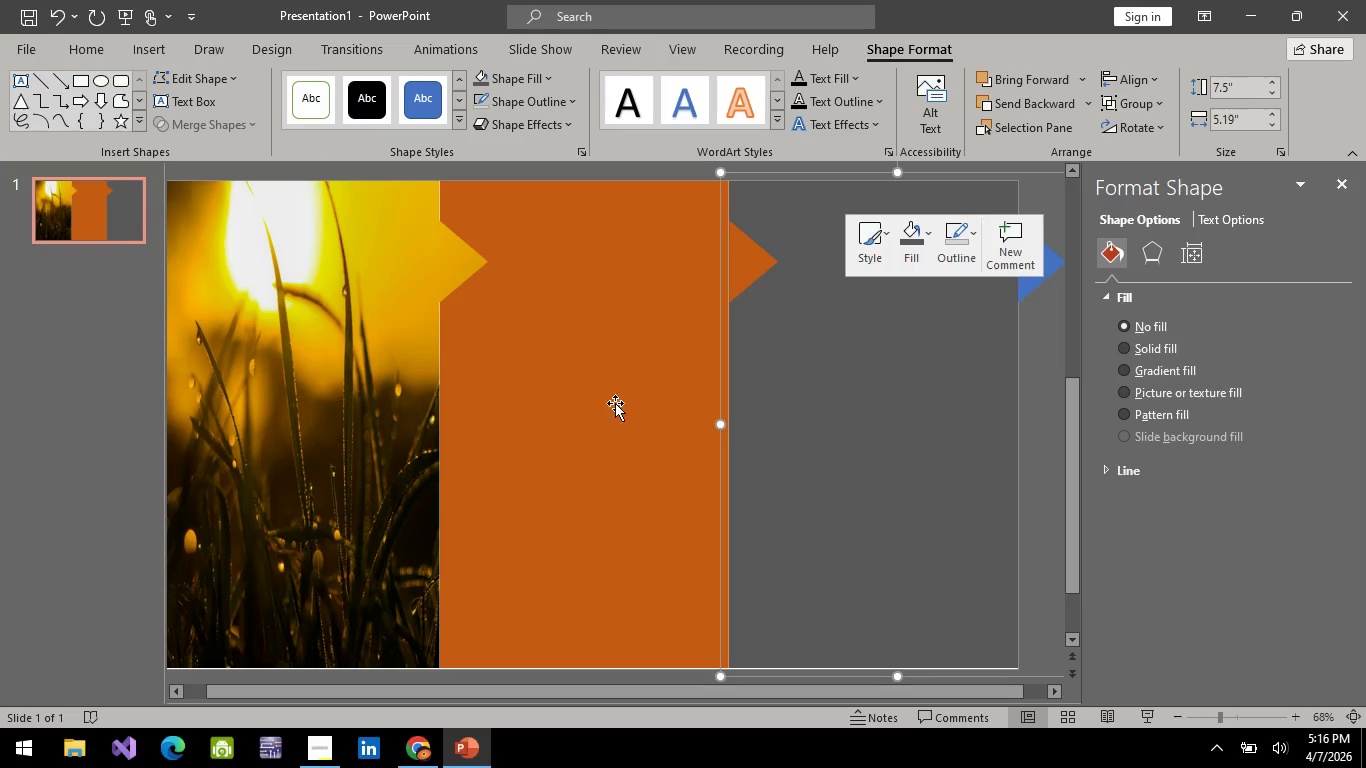 
left_click([613, 403])
 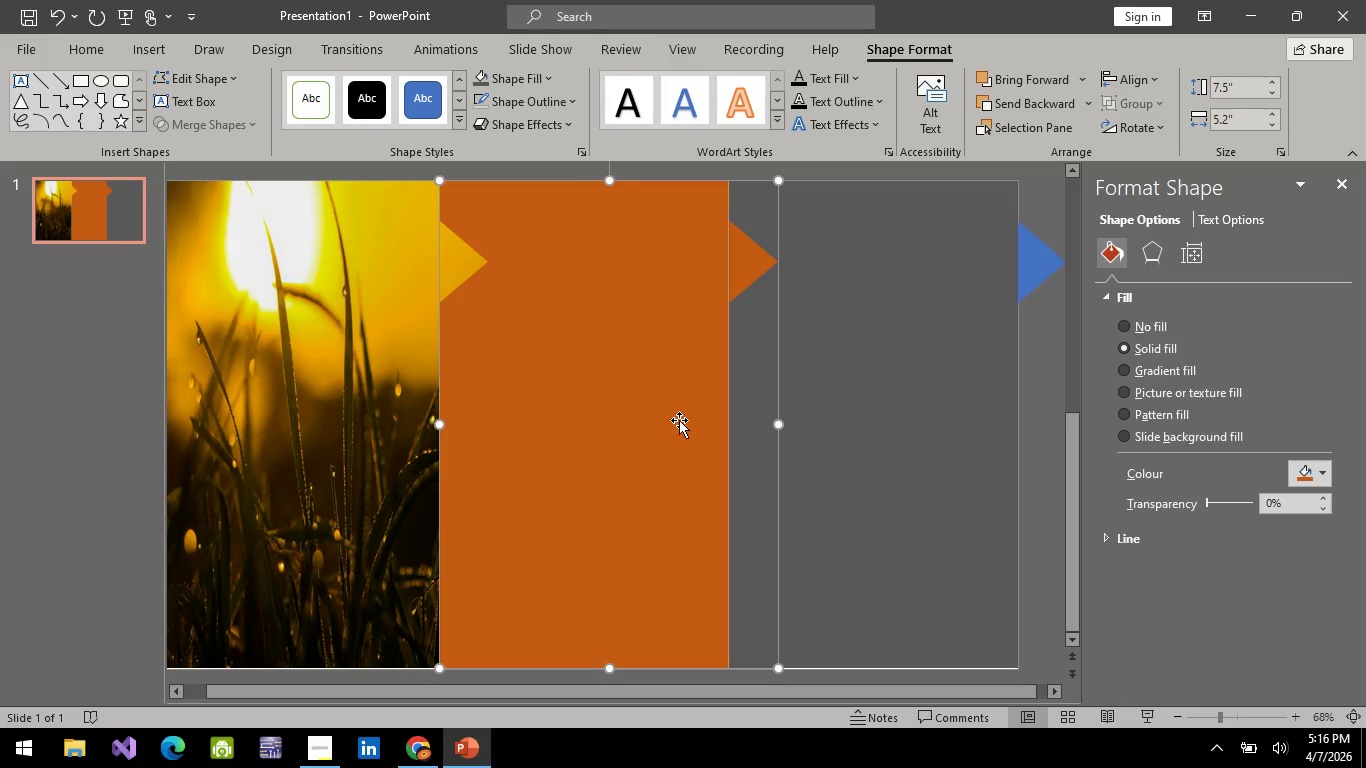 
left_click([683, 398])
 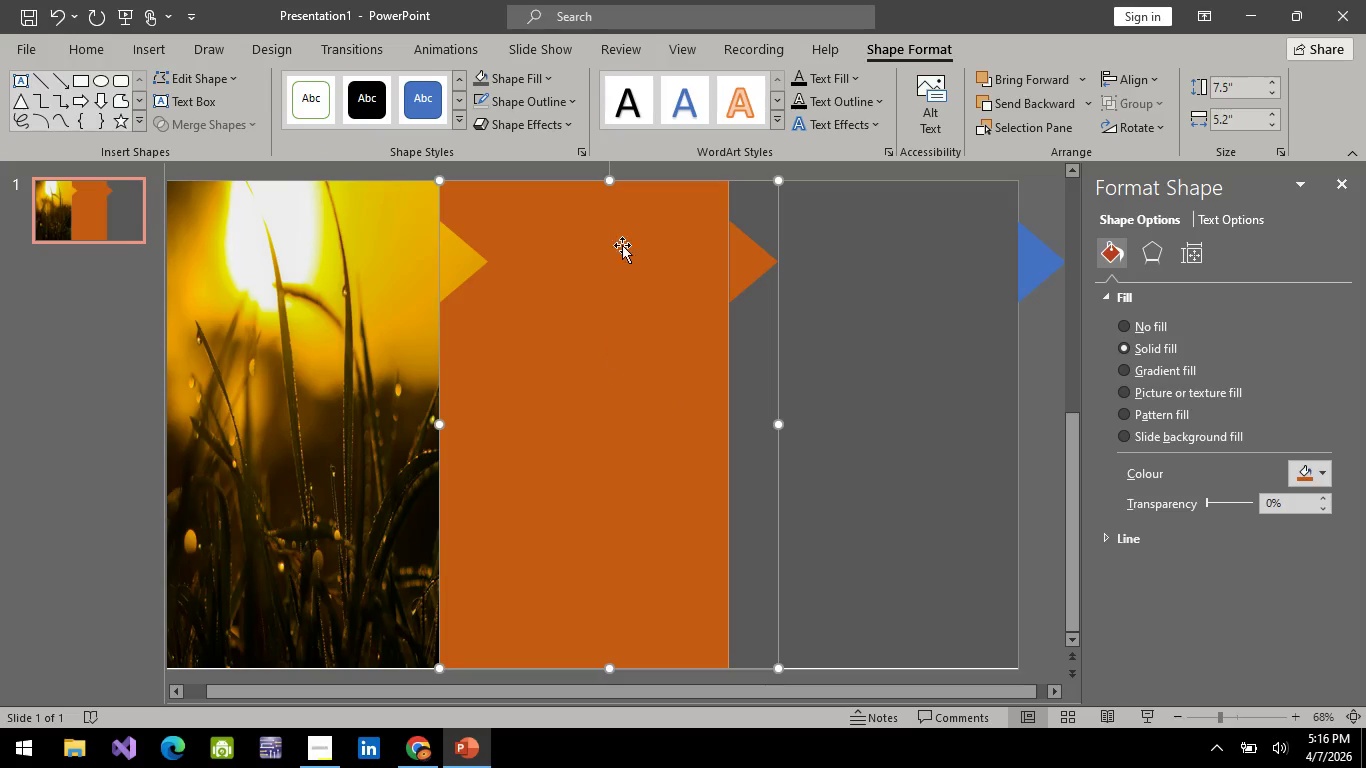 
double_click([628, 208])
 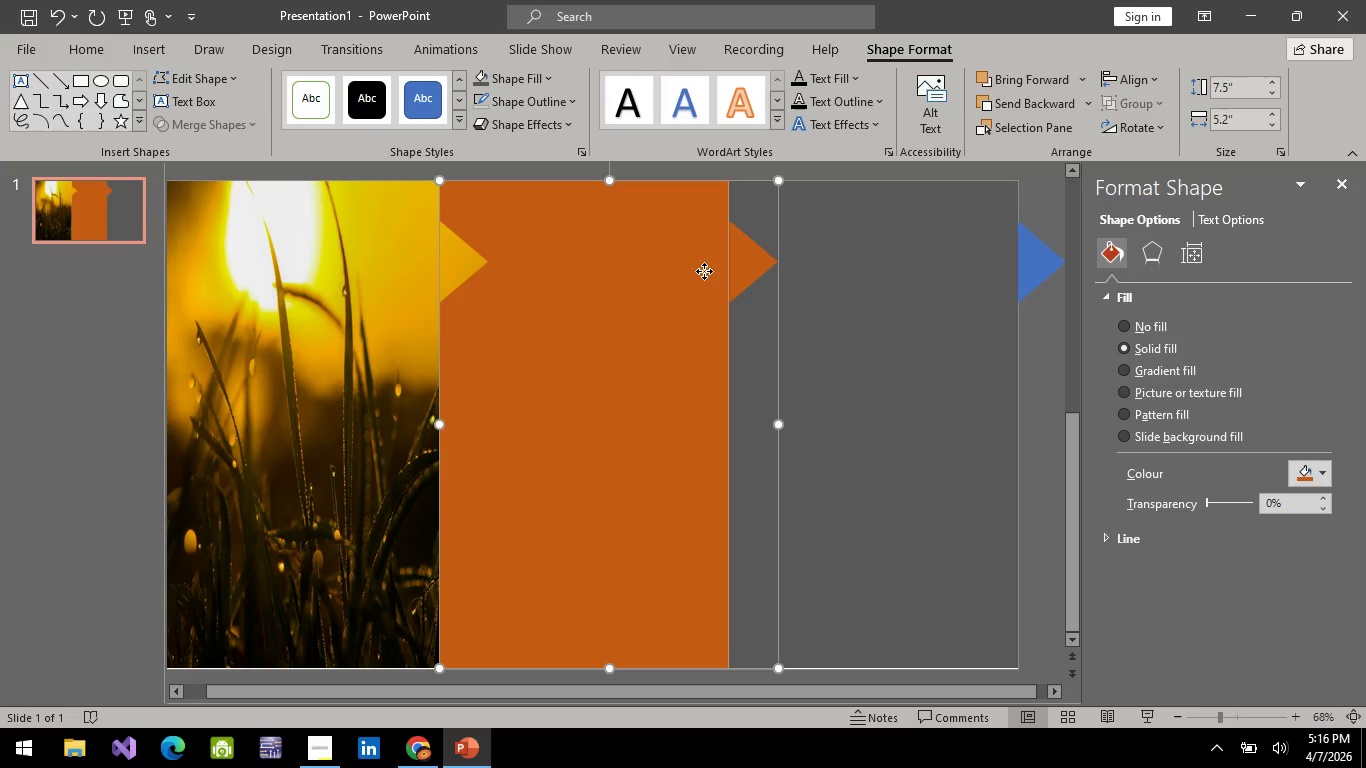 
triple_click([704, 271])
 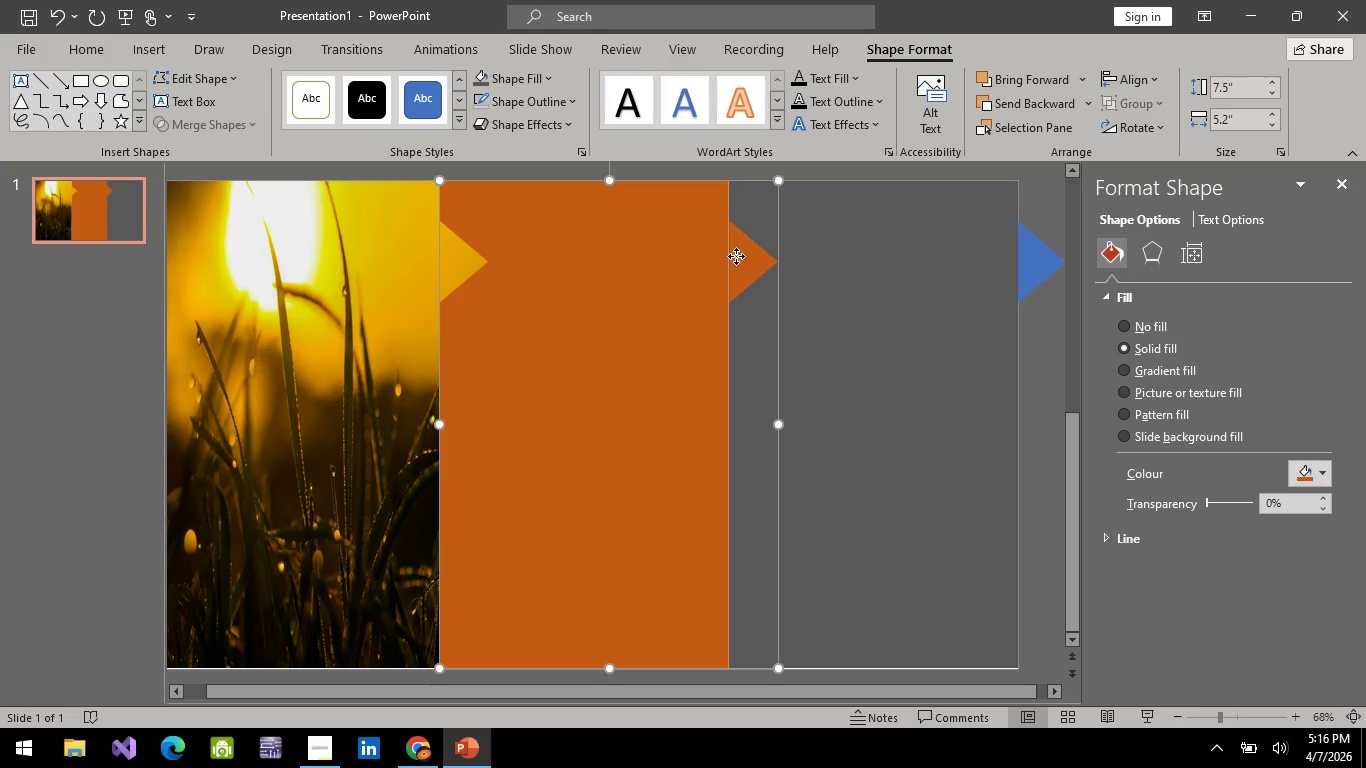 
triple_click([736, 256])
 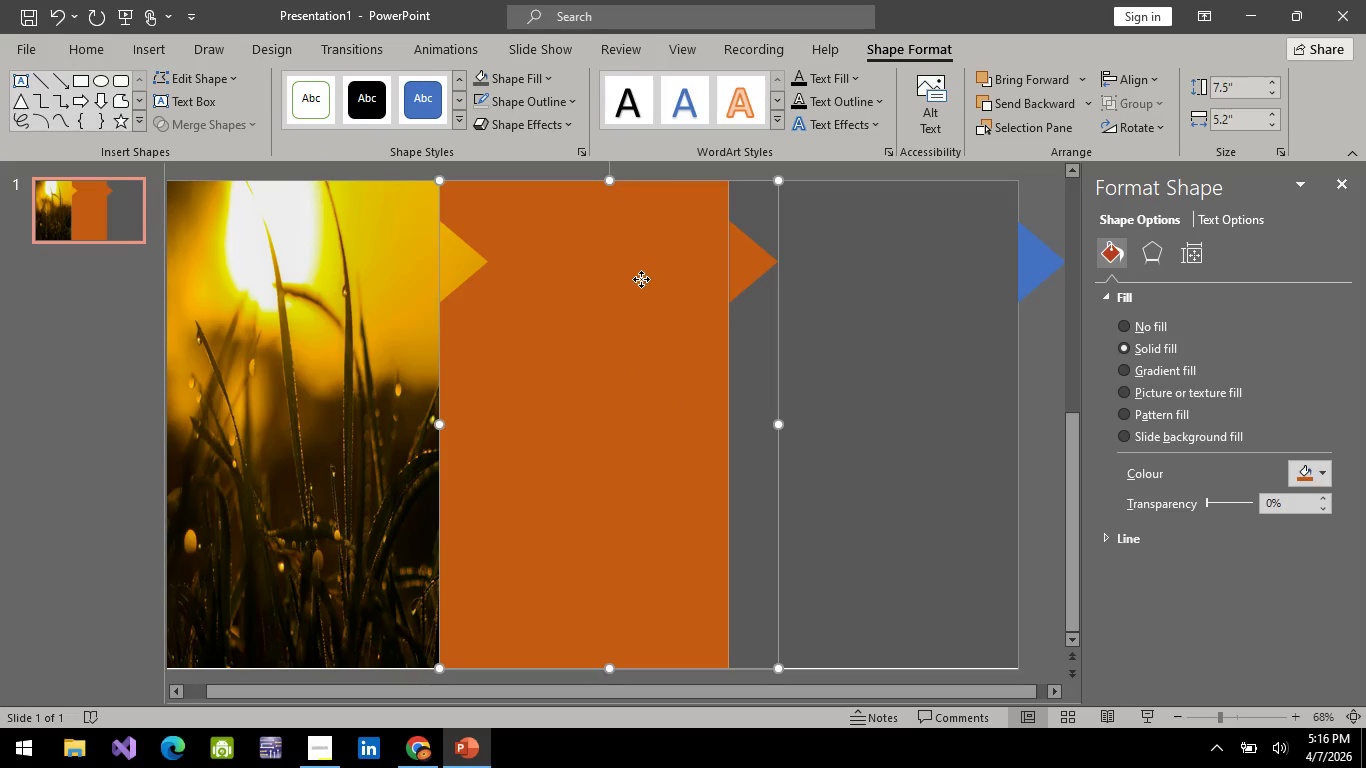 
triple_click([641, 279])
 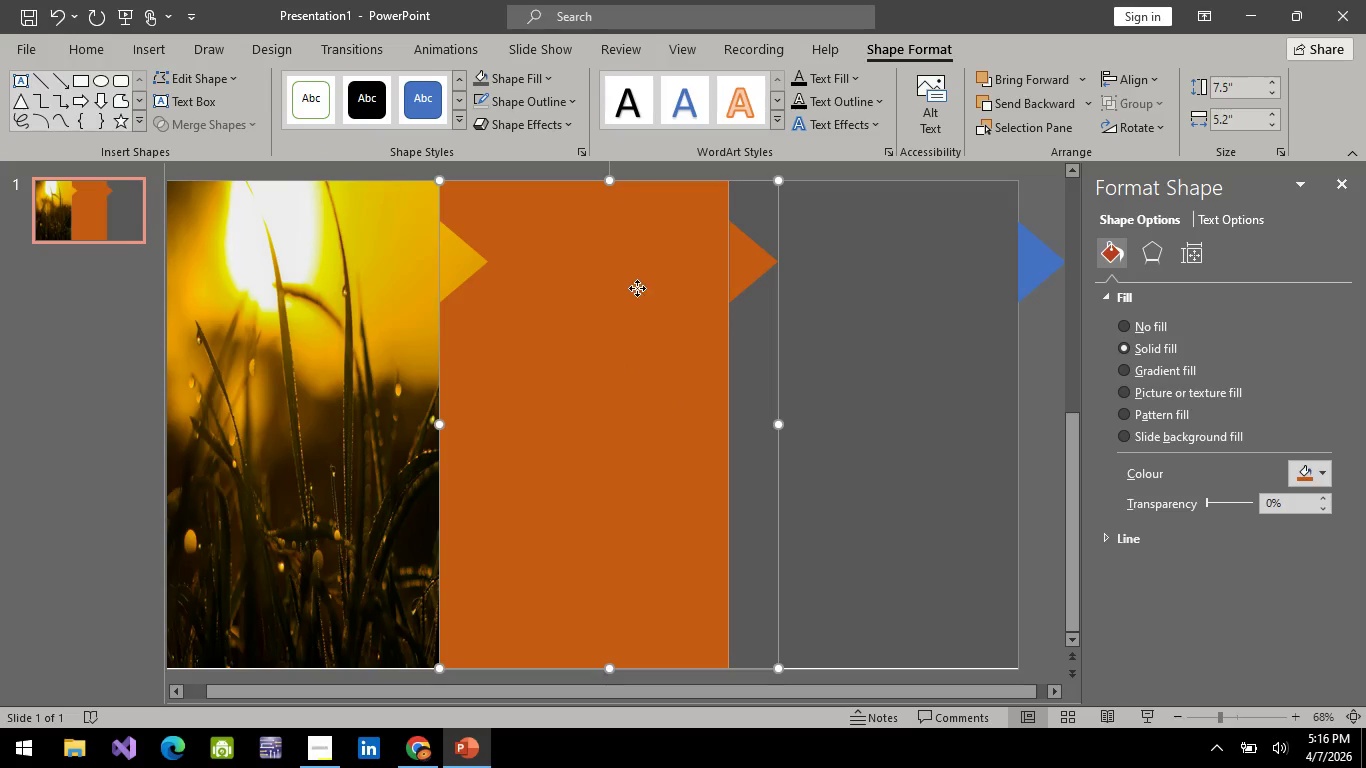 
right_click([637, 288])
 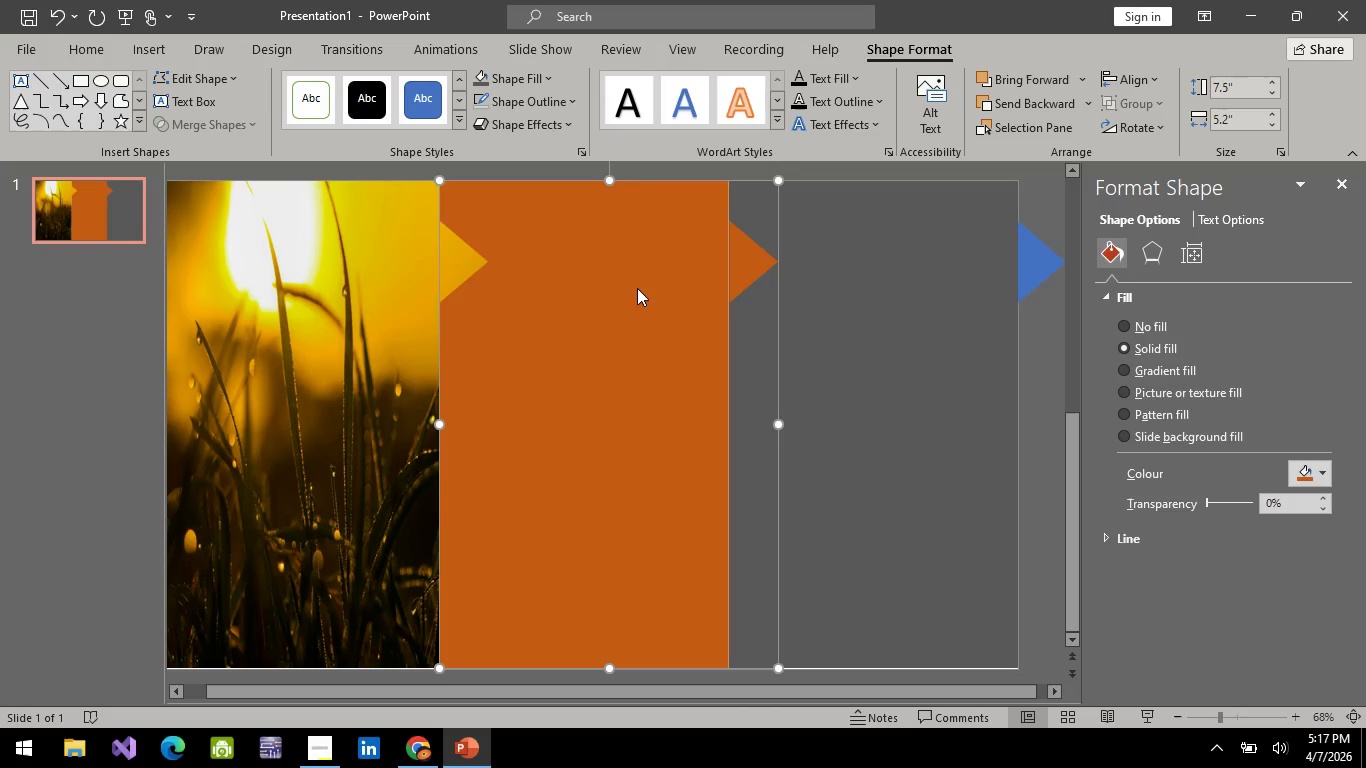 
left_click([637, 288])
 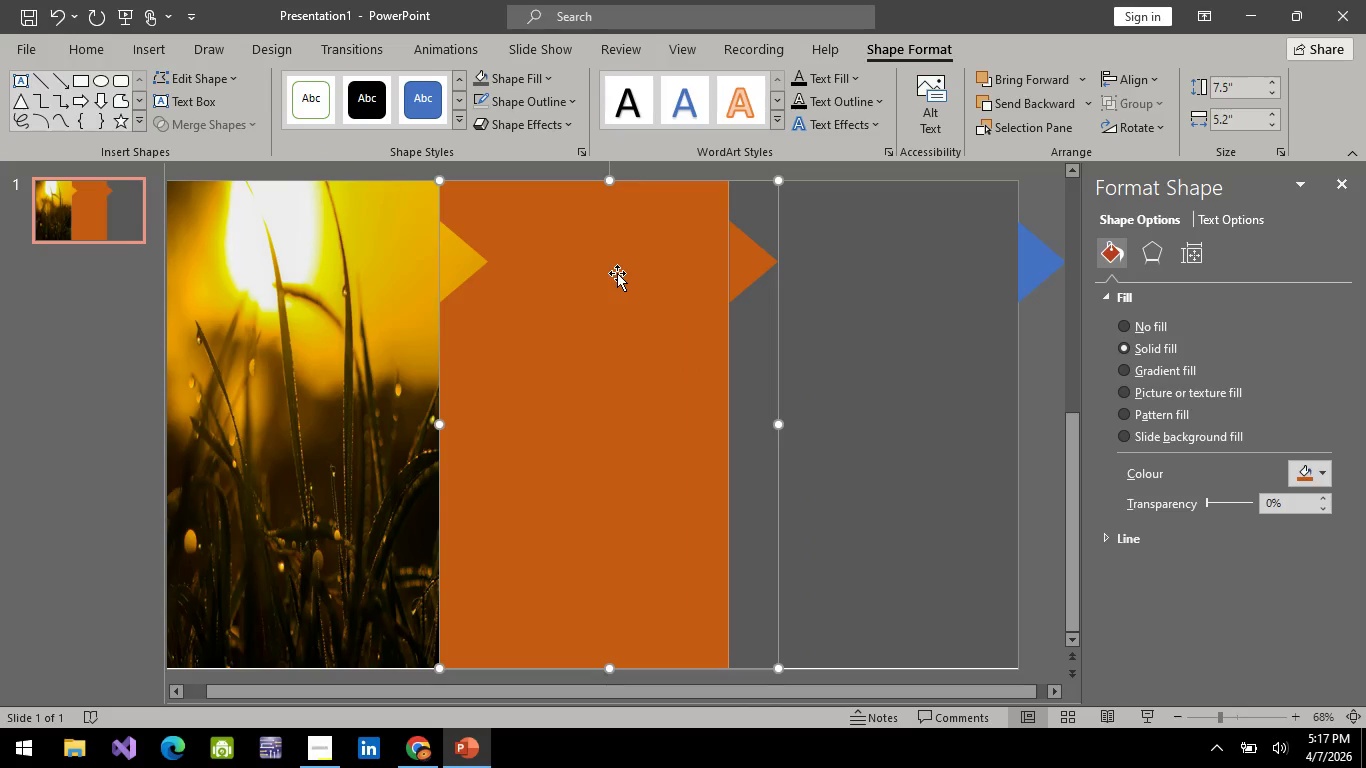 
key(Control+Z)
 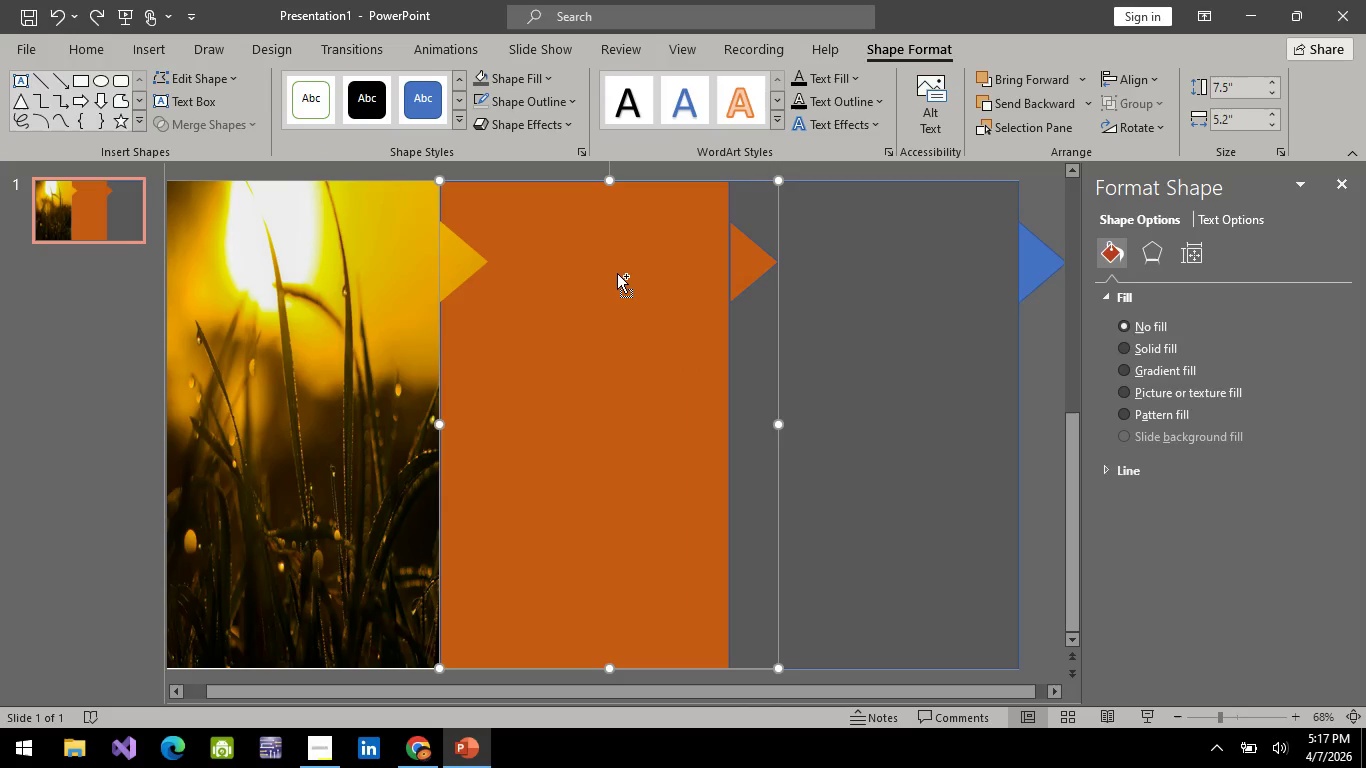 
key(Control+Z)
 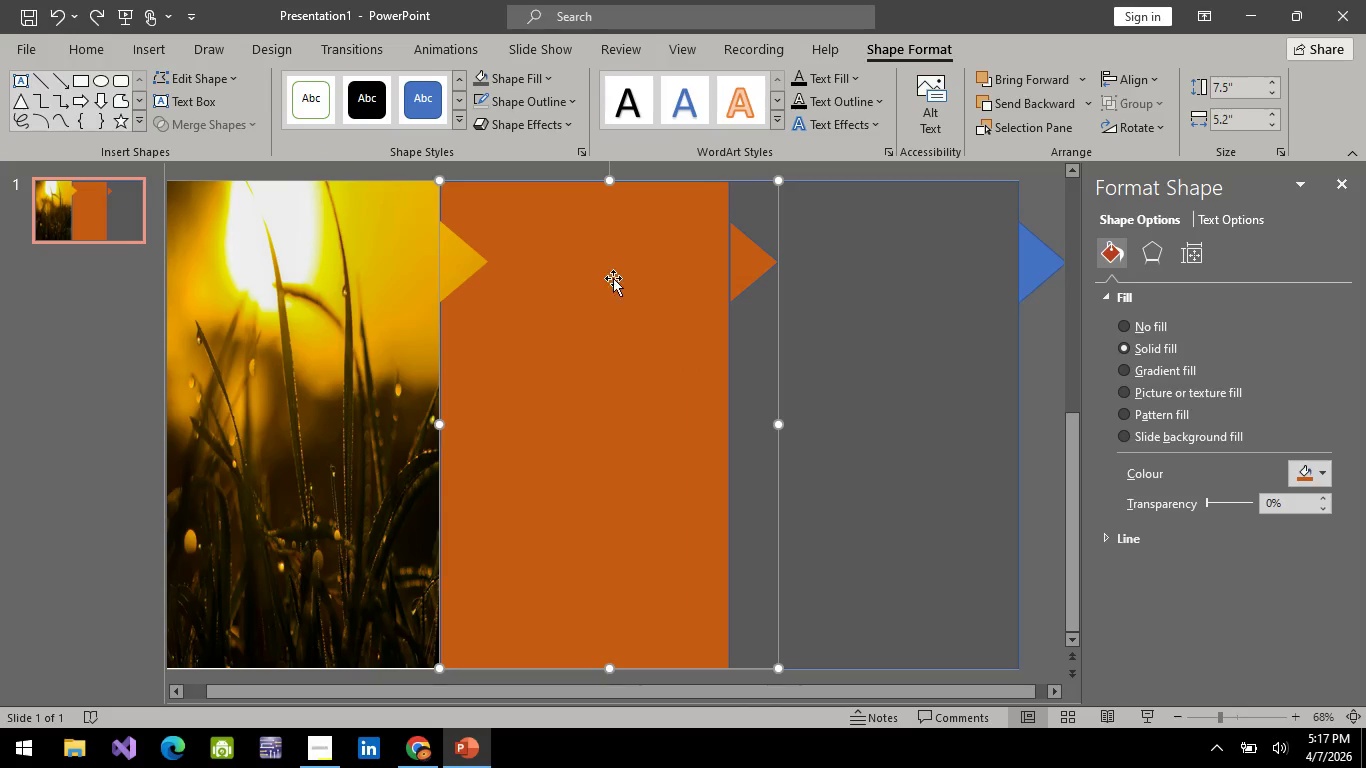 
left_click([618, 365])
 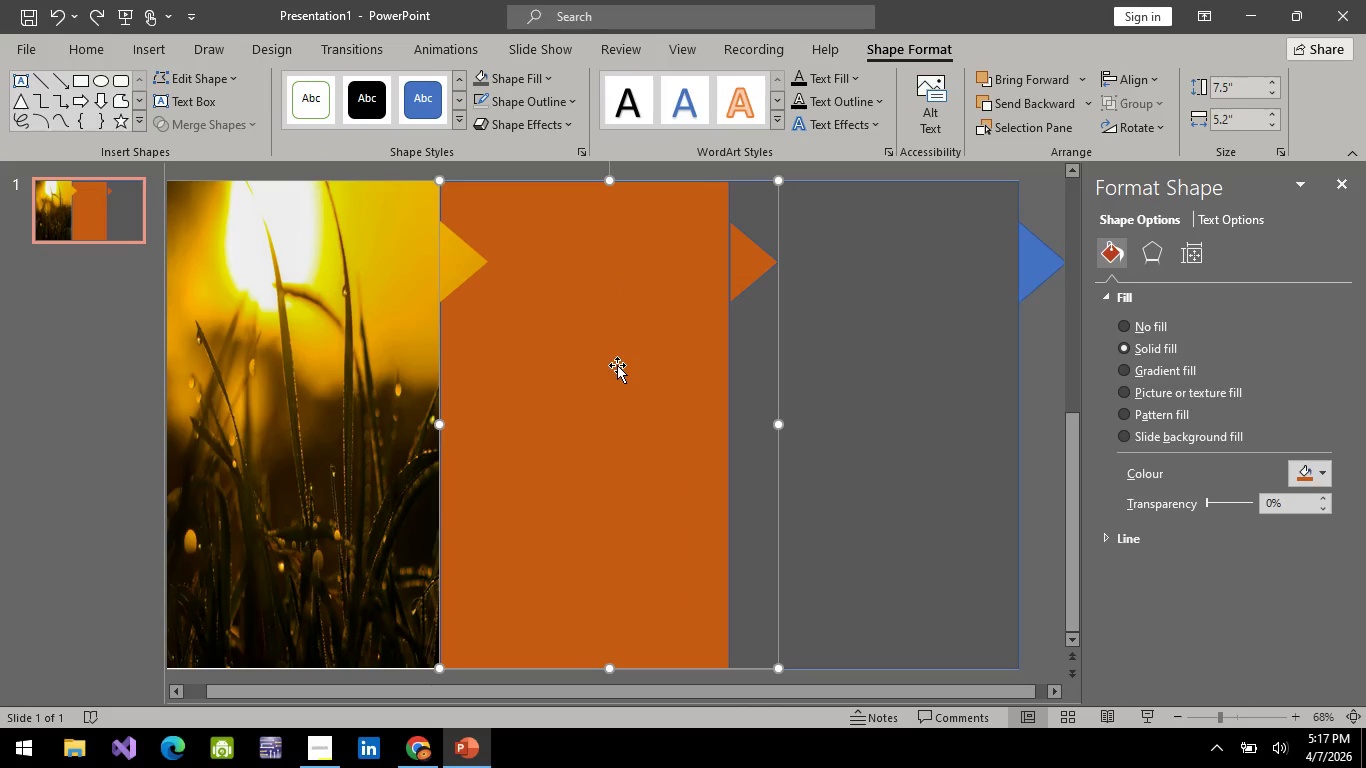 
key(Control+Z)
 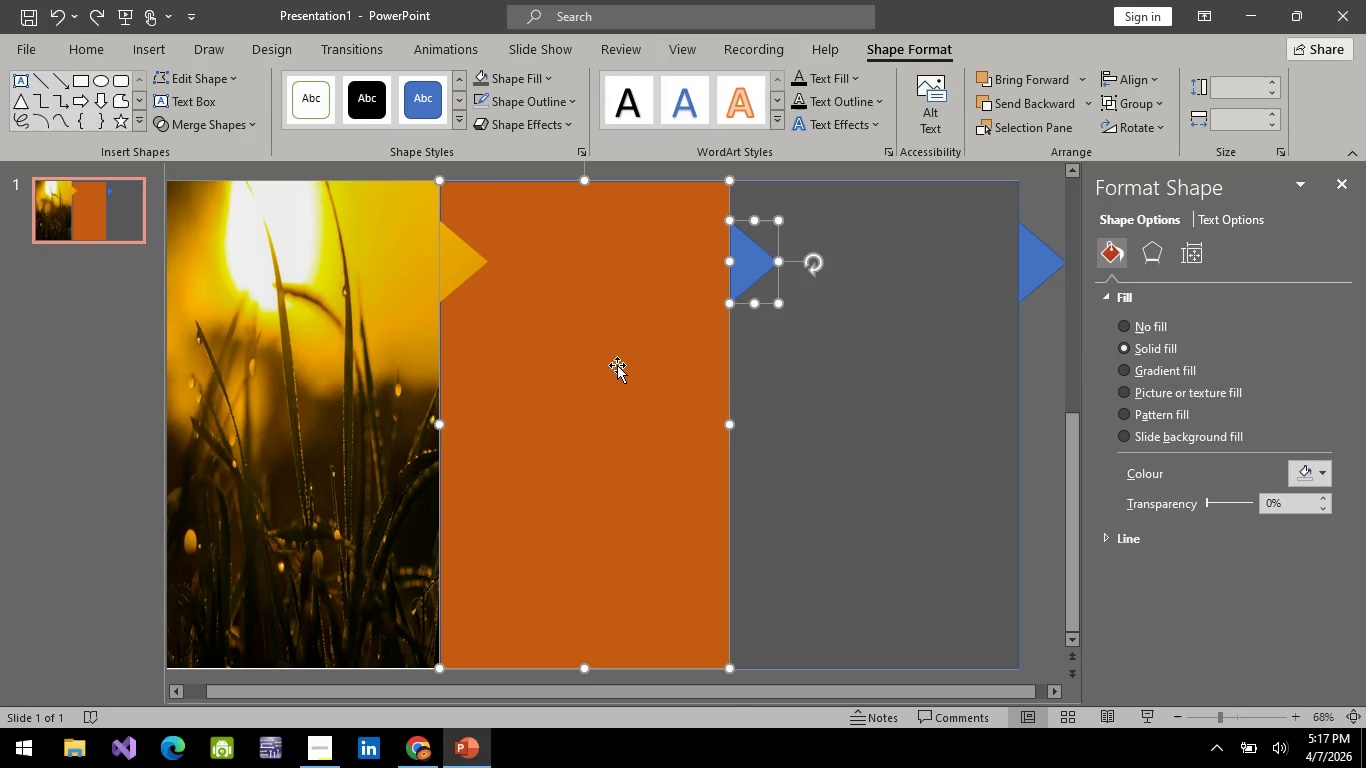 
key(Control+Z)
 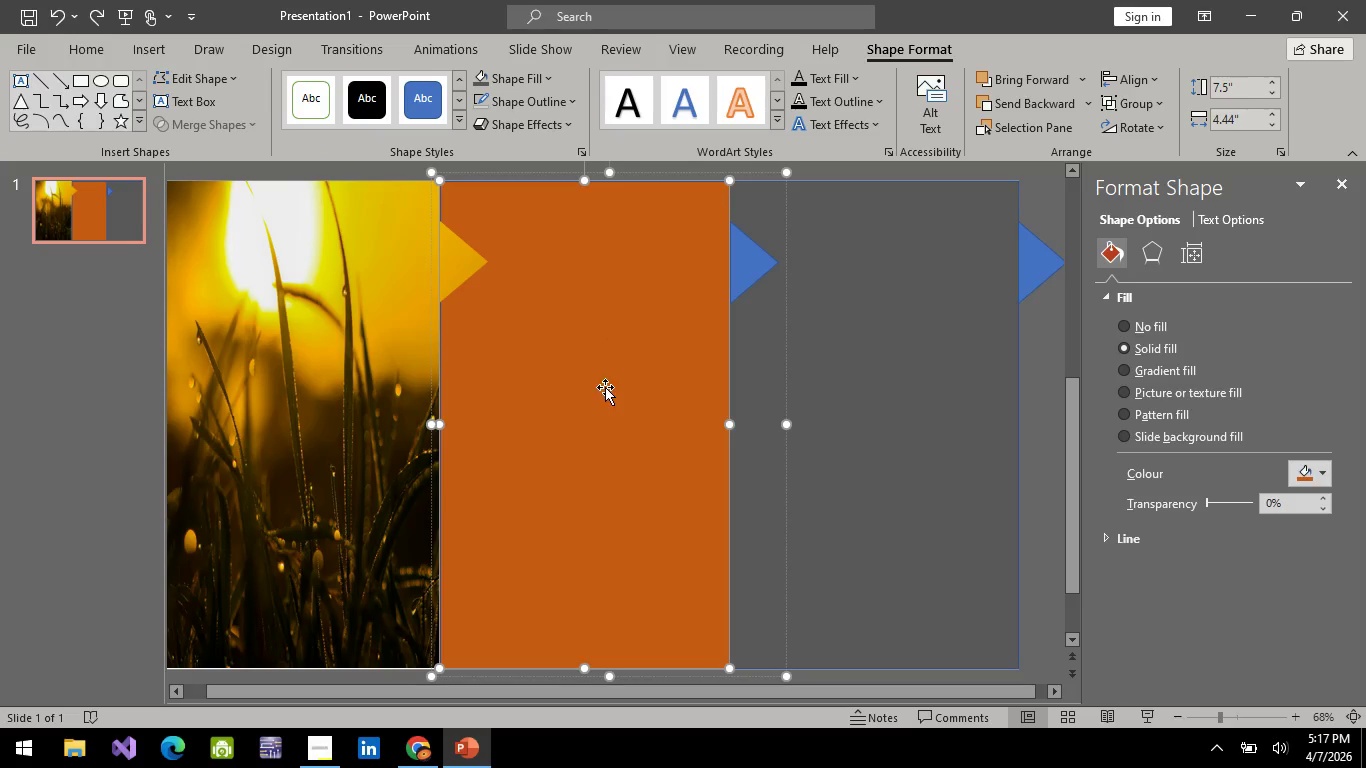 
right_click([603, 392])
 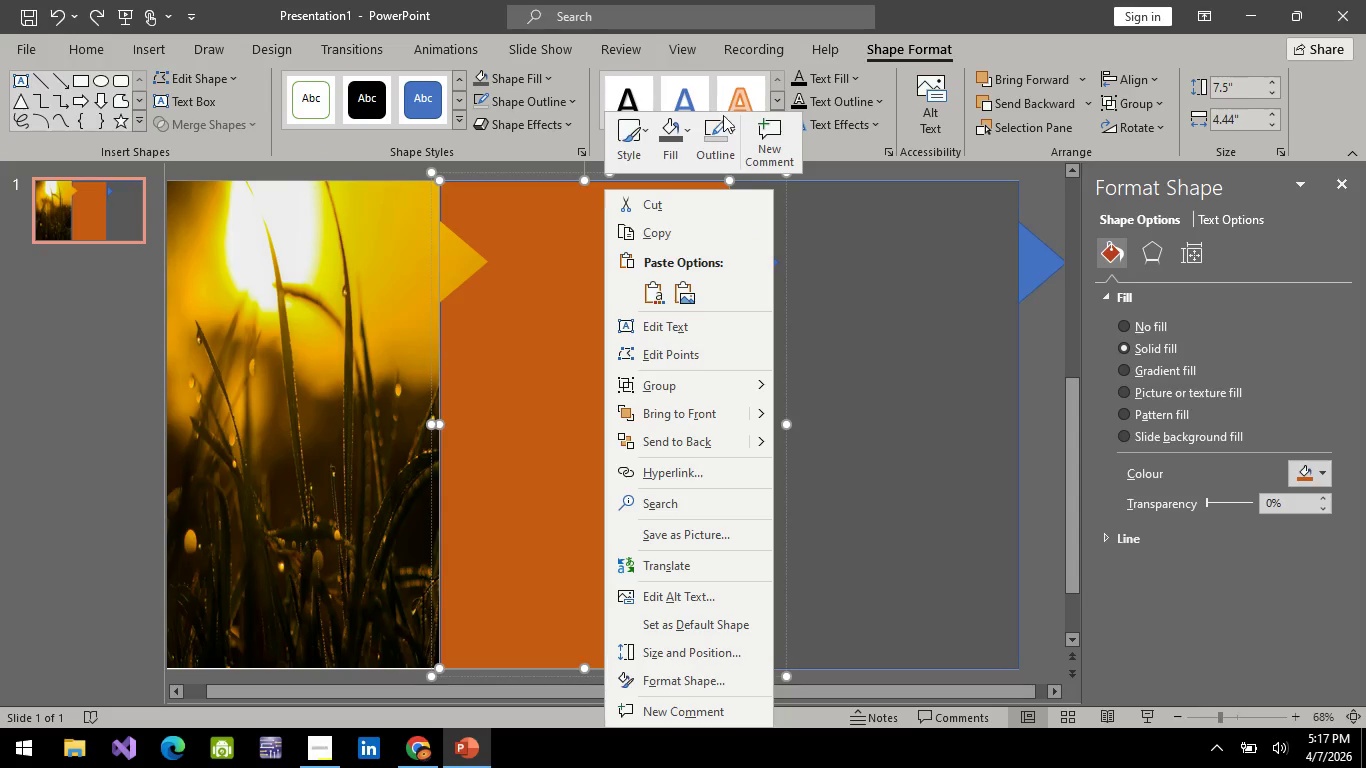 
left_click([726, 147])
 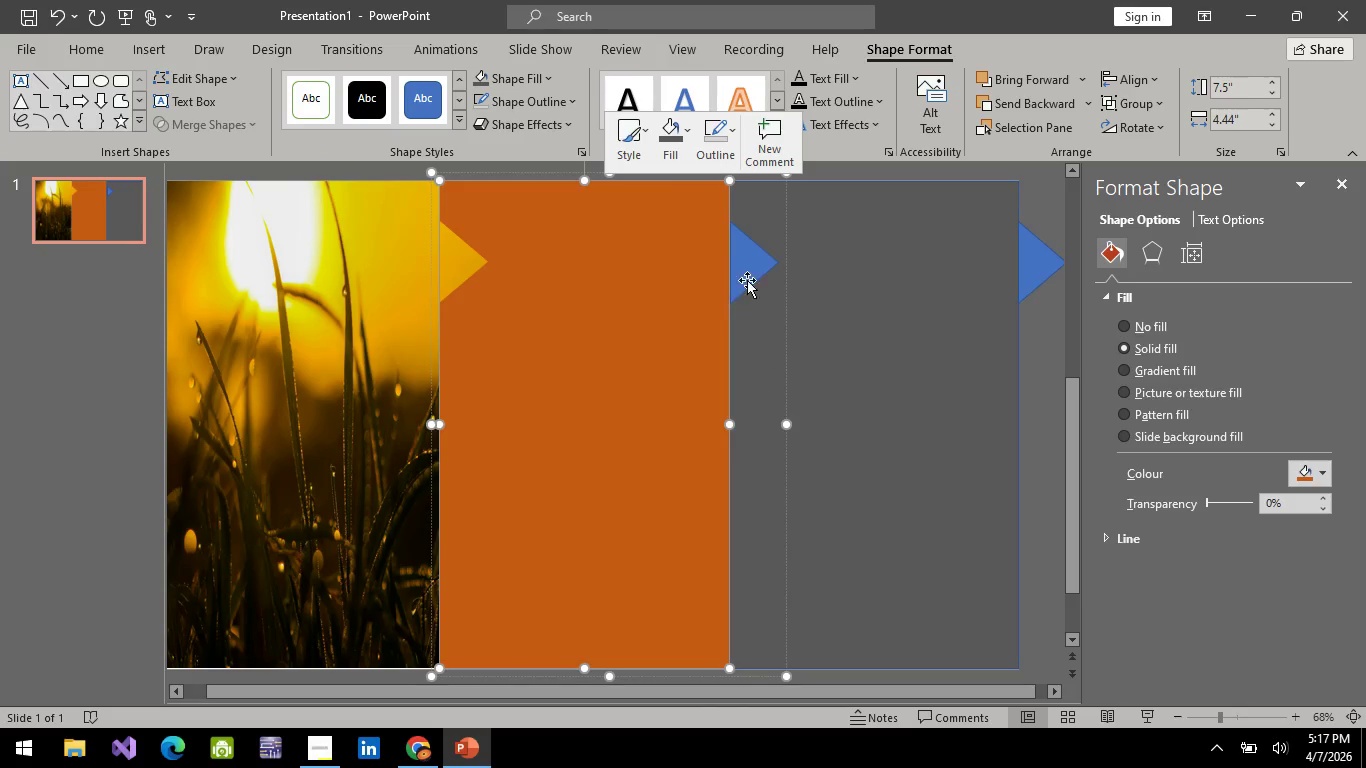 
left_click([854, 422])
 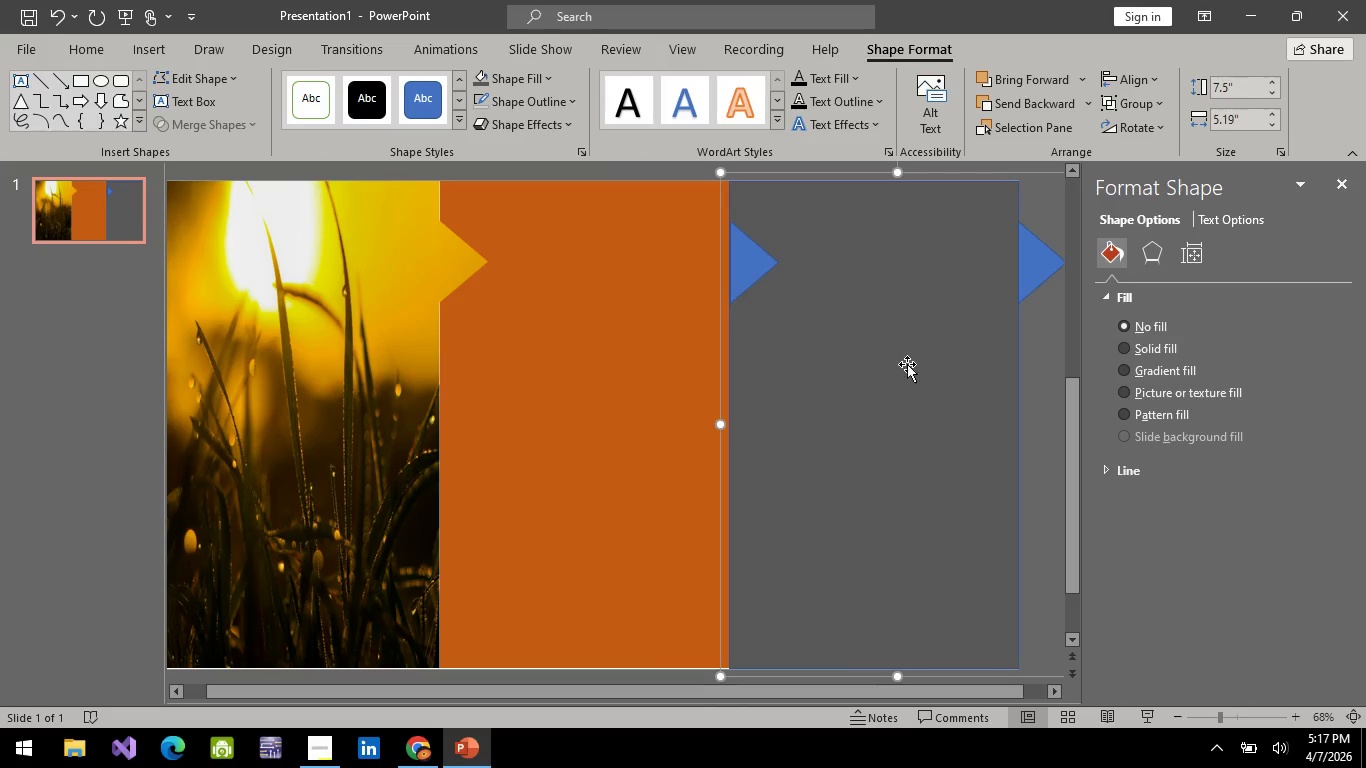 
right_click([907, 364])
 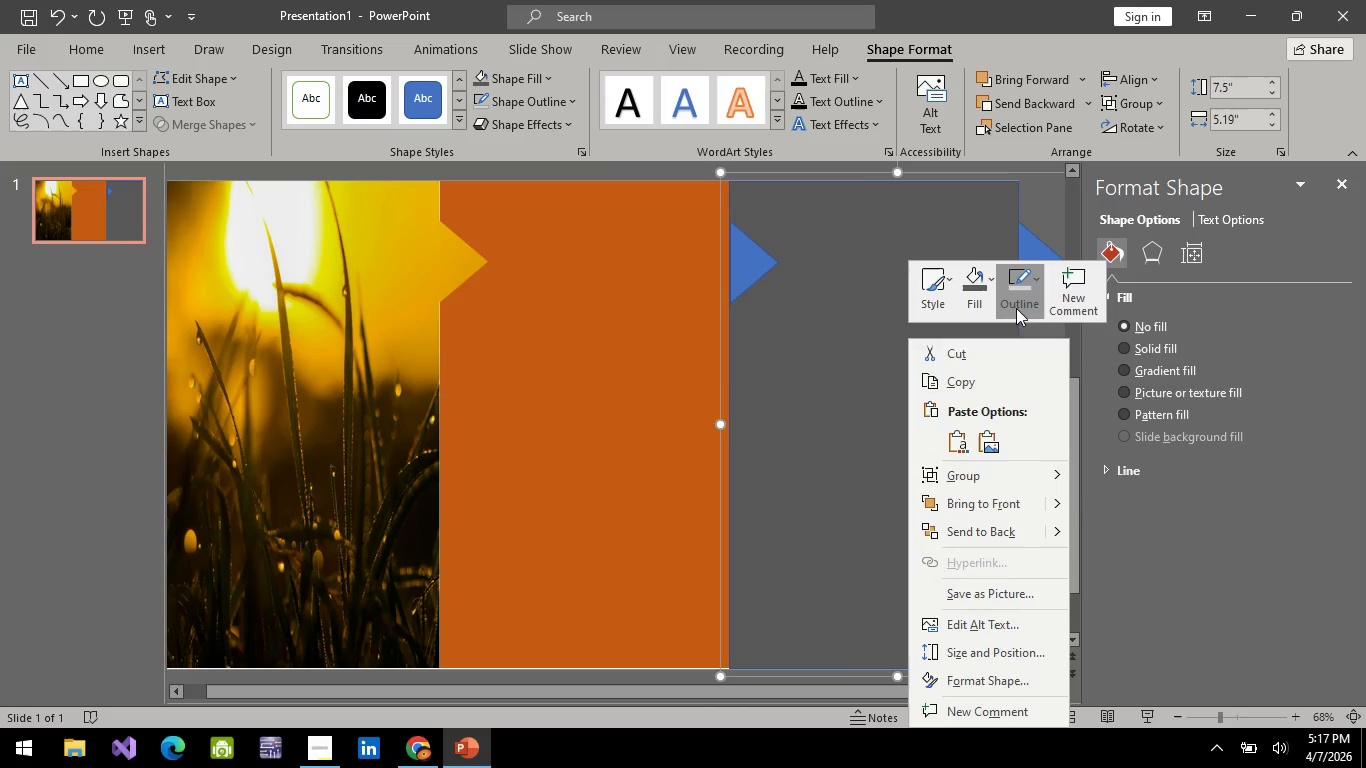 
left_click([1017, 310])
 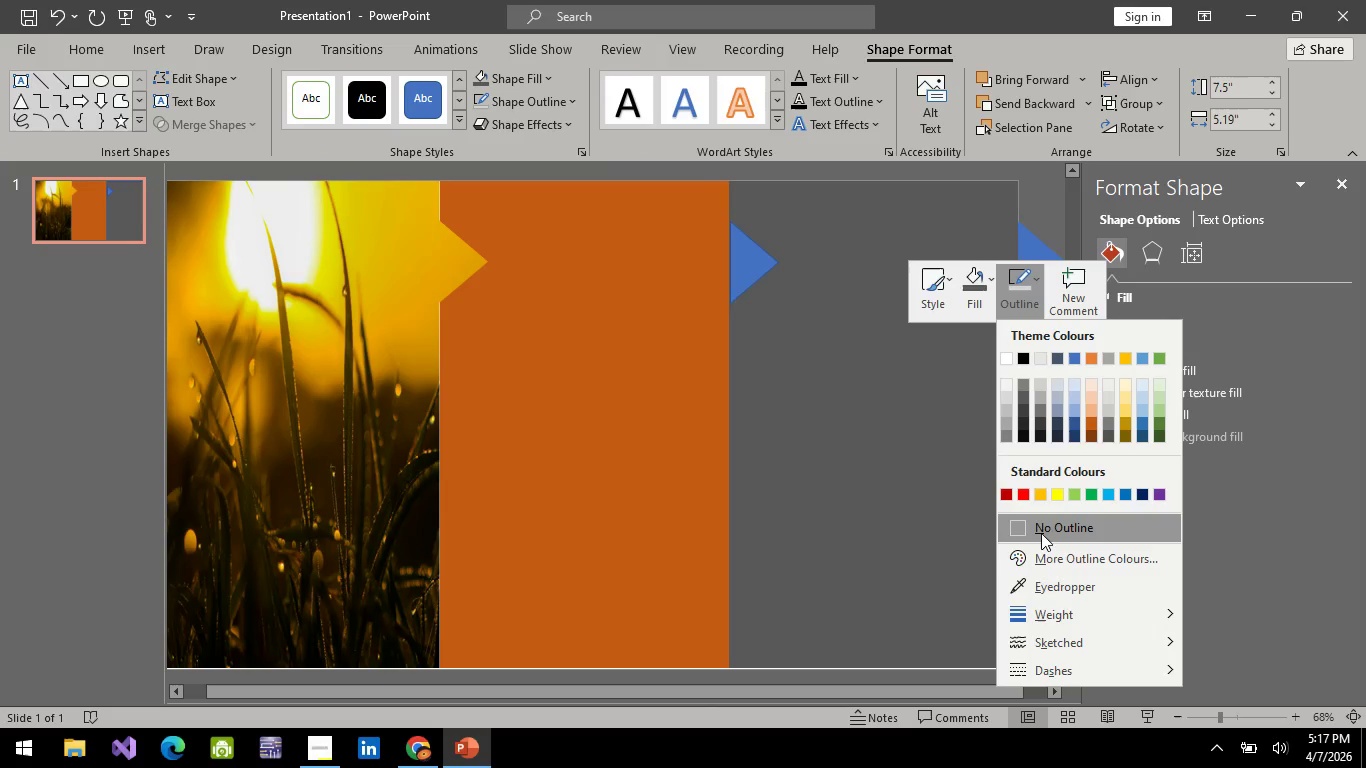 
left_click([1043, 528])
 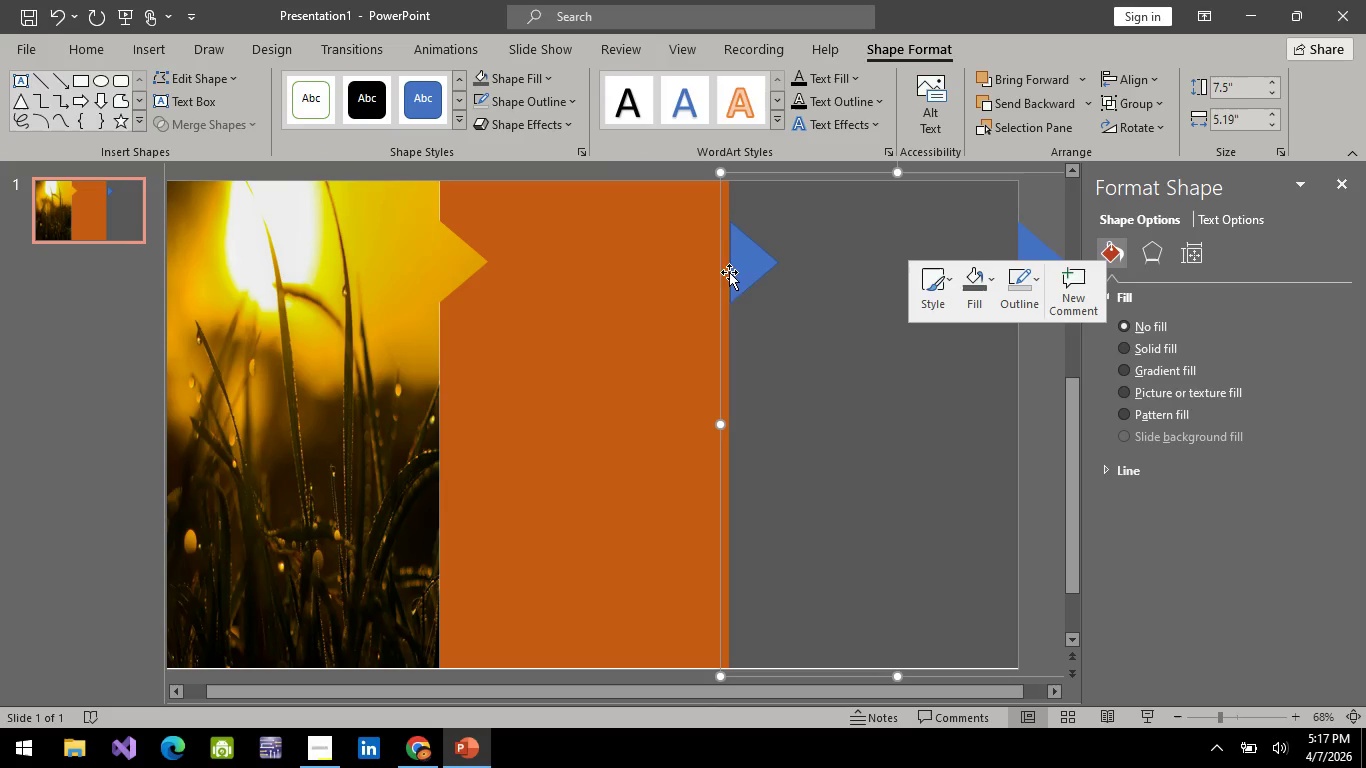 
left_click([743, 268])
 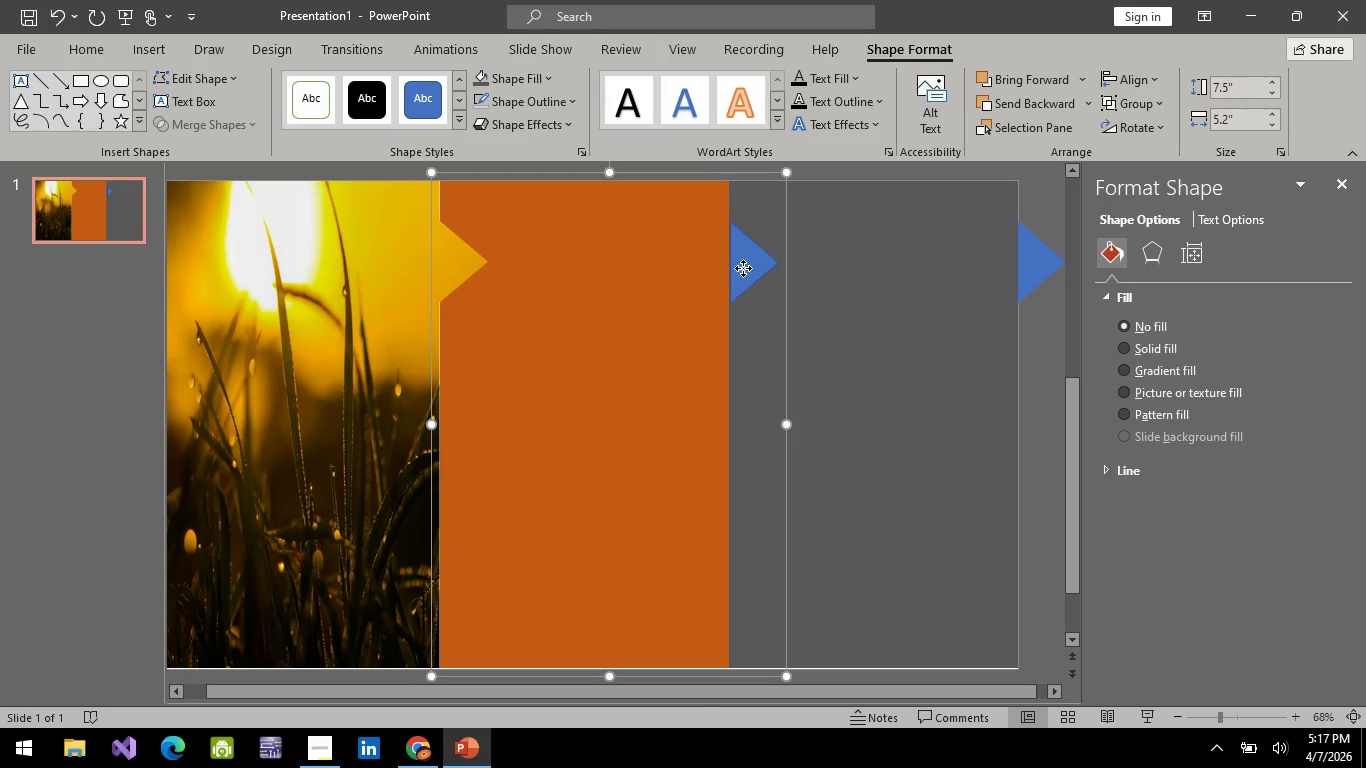 
right_click([743, 268])
 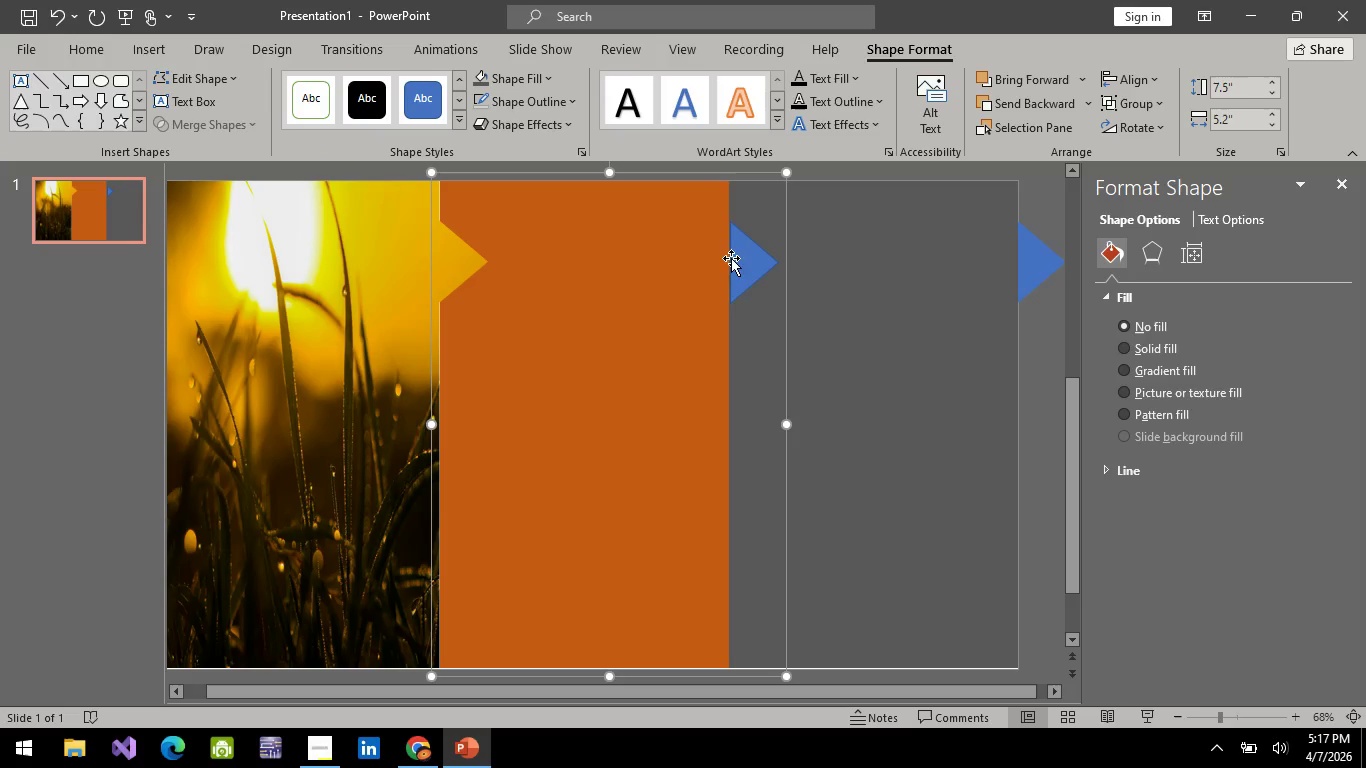 
double_click([745, 269])
 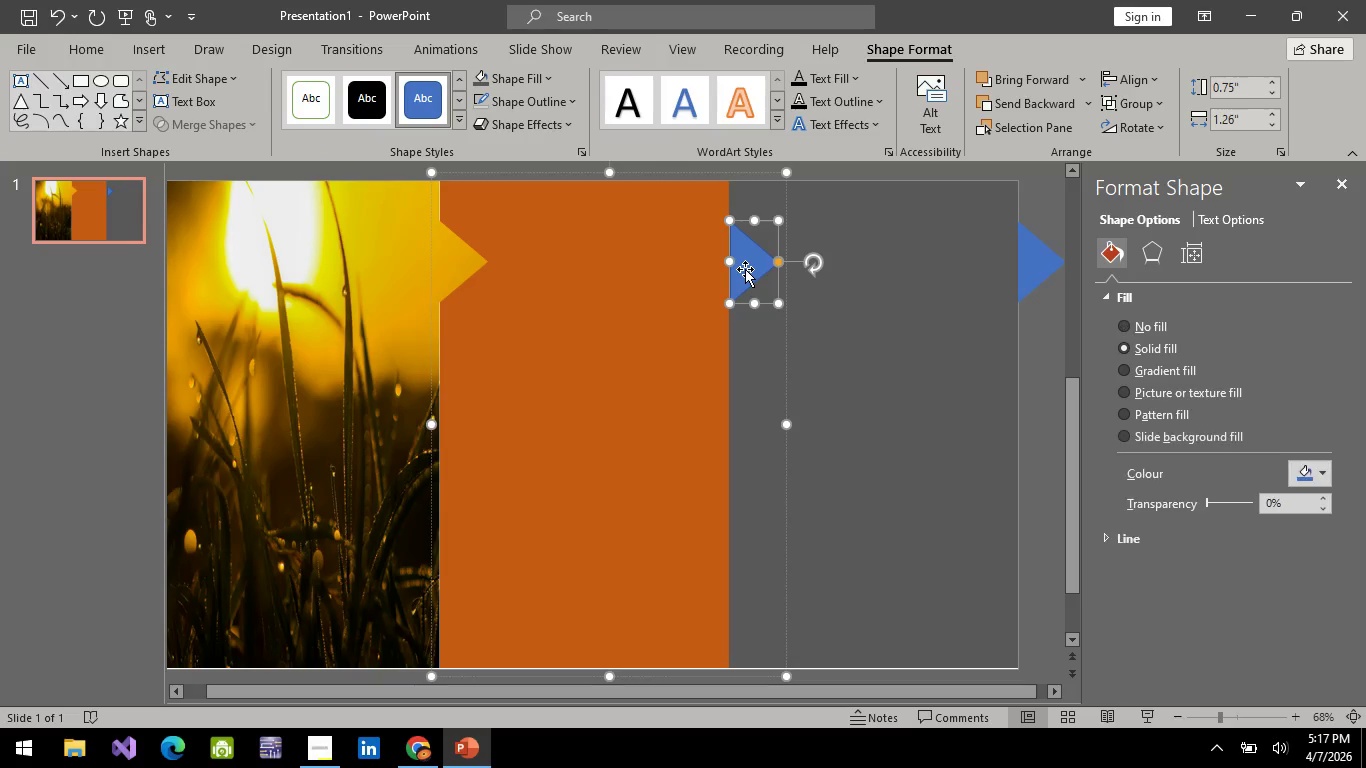 
triple_click([745, 269])
 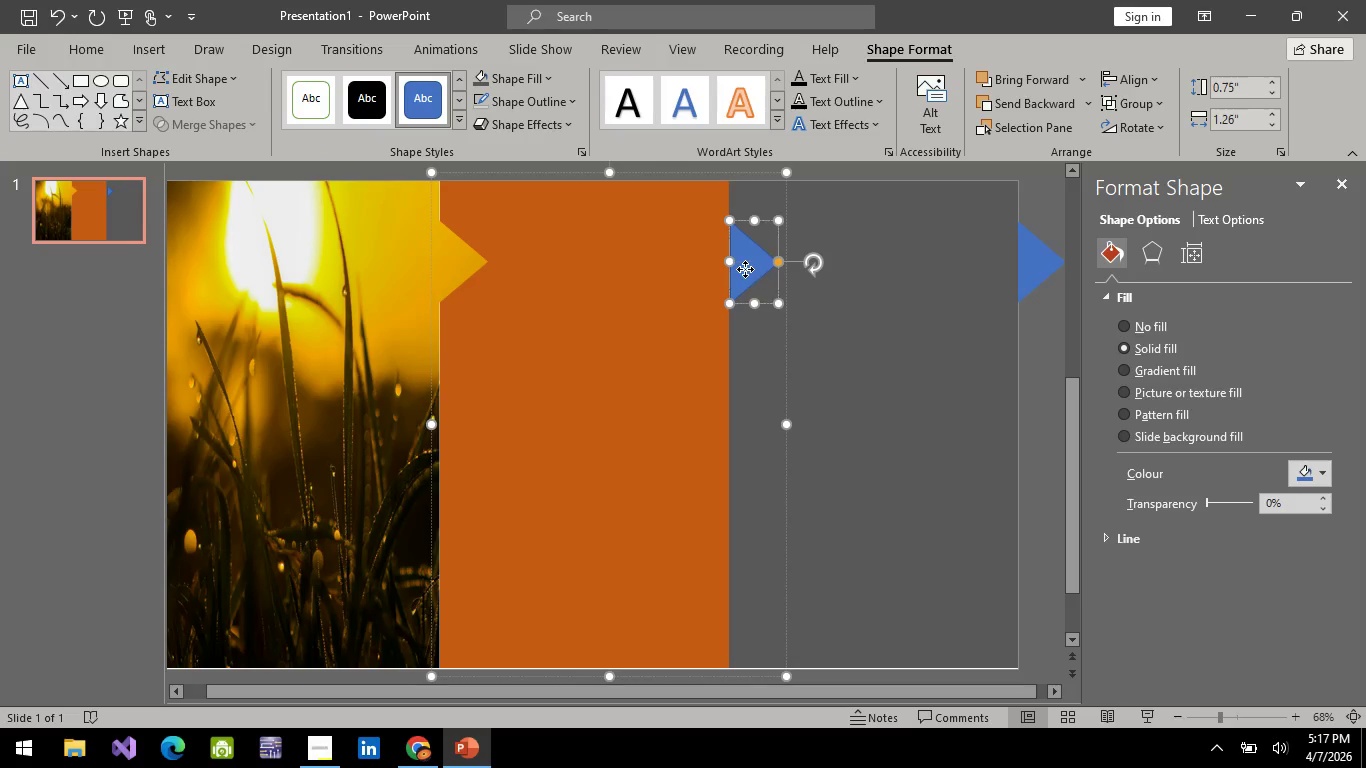 
right_click([745, 269])
 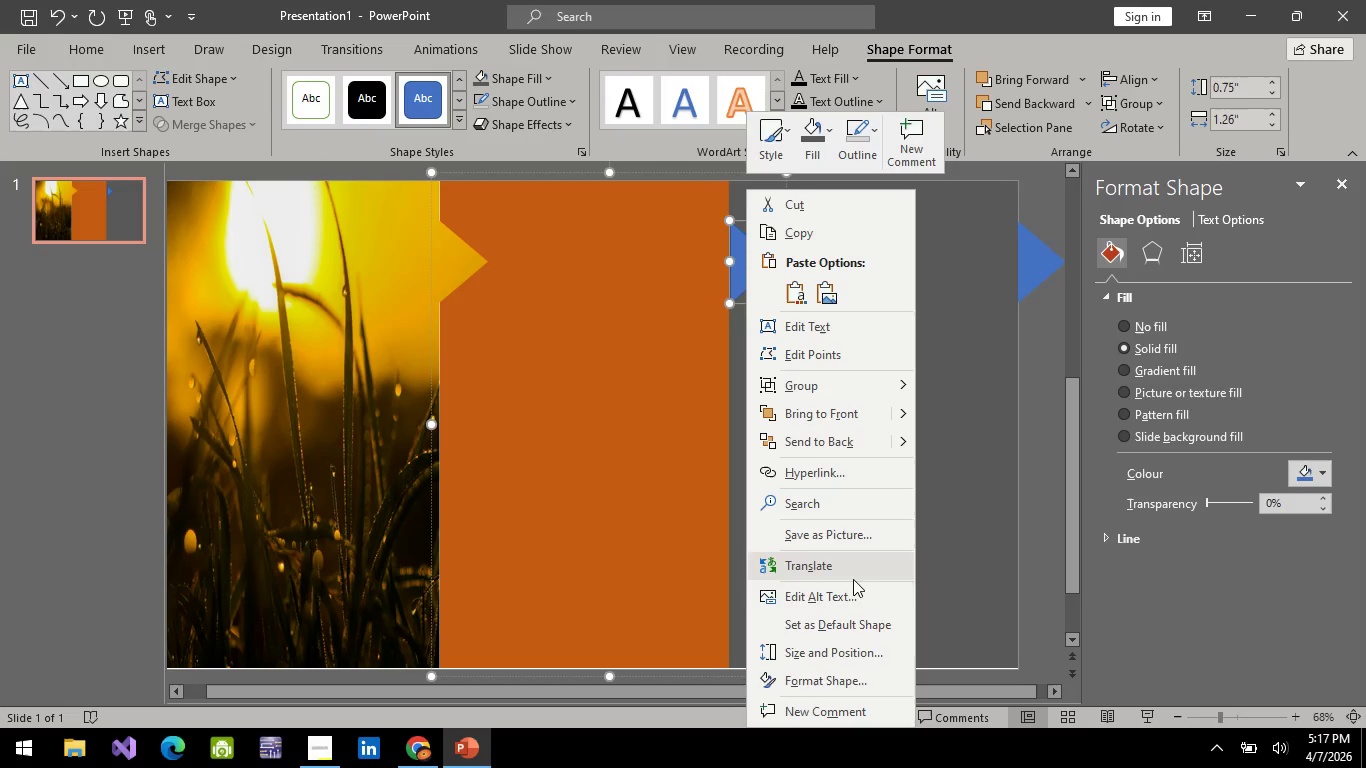 
scroll: coordinate [835, 417], scroll_direction: down, amount: 1.0
 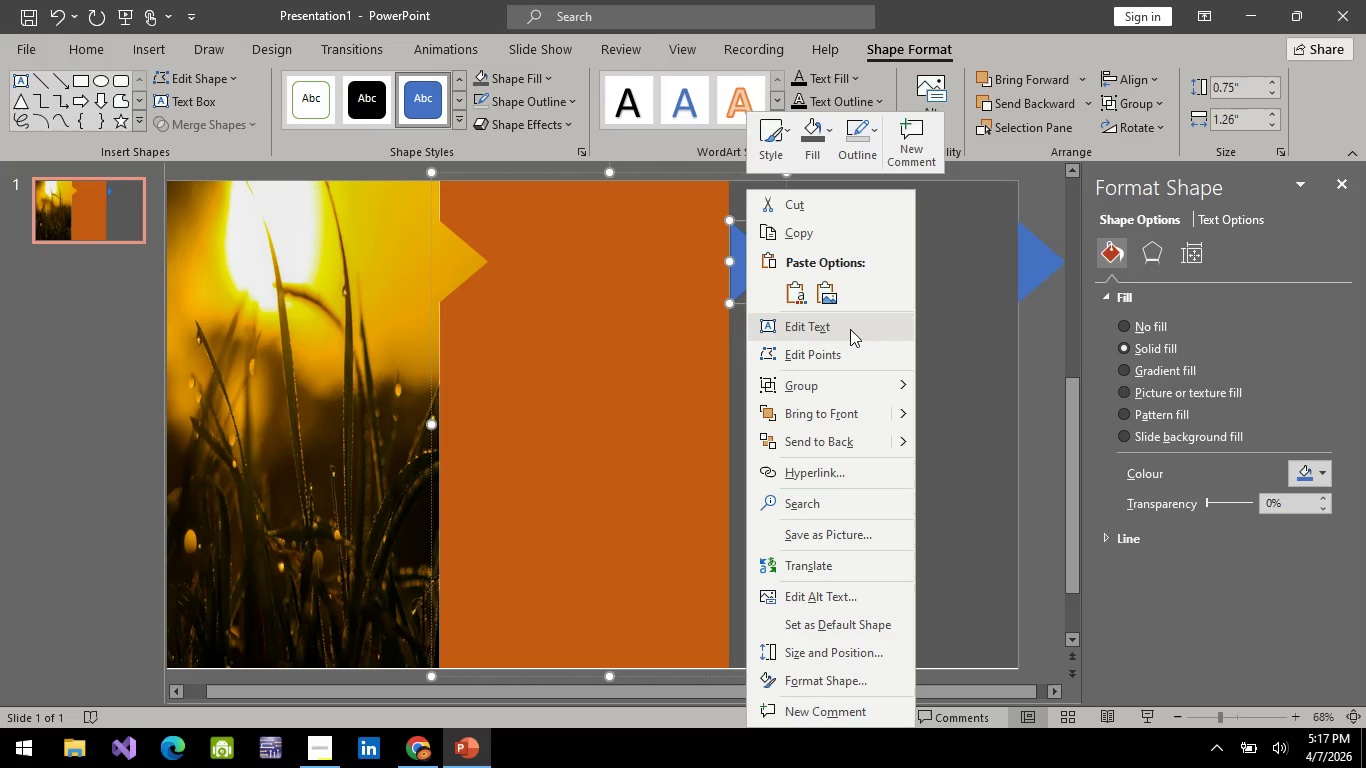 
wait(7.88)
 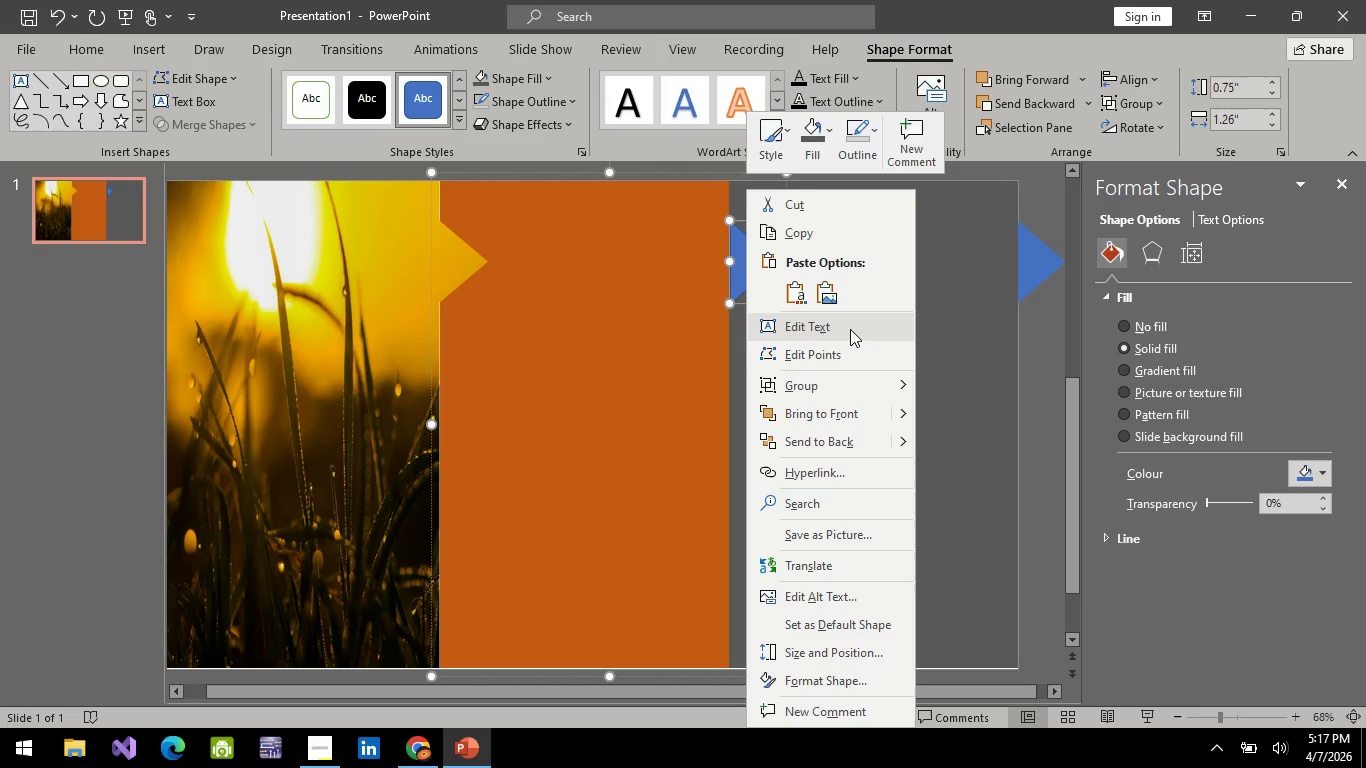 
left_click([861, 151])
 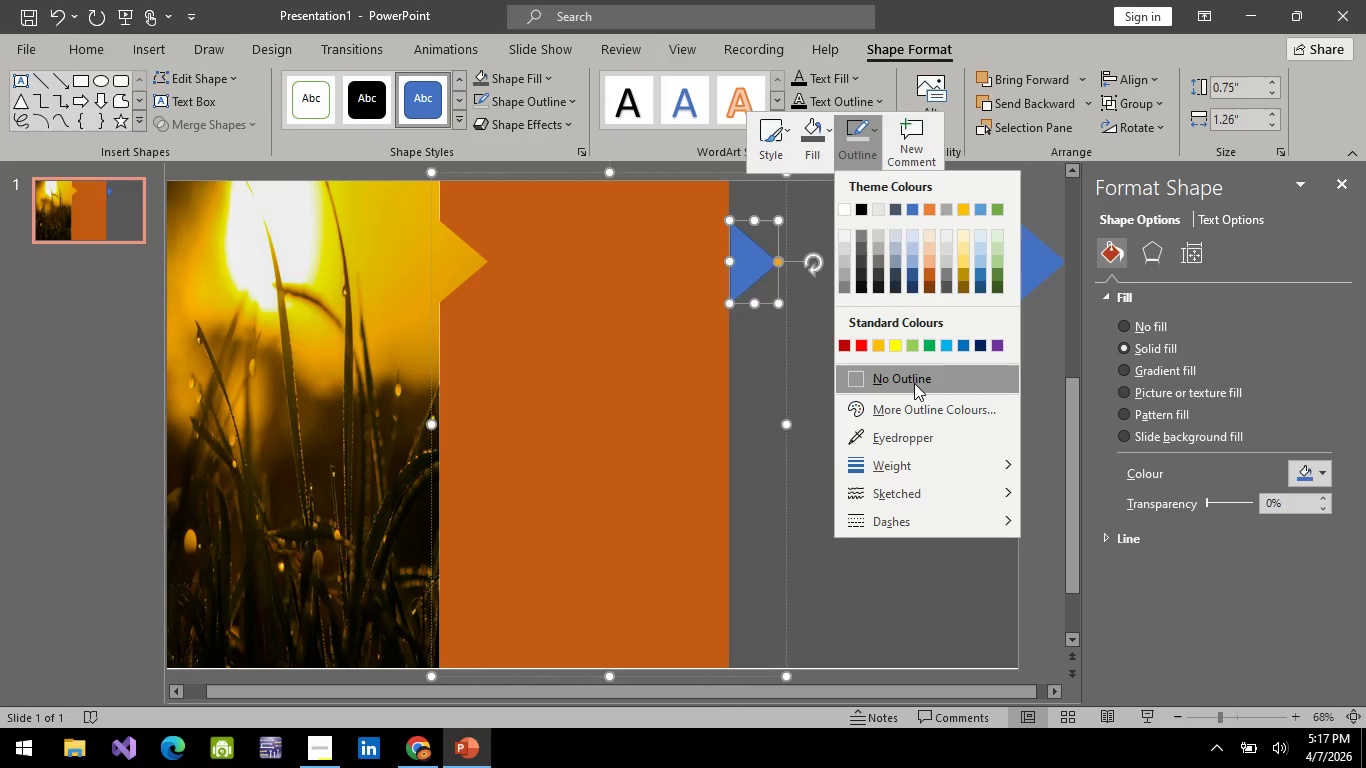 
left_click([914, 383])
 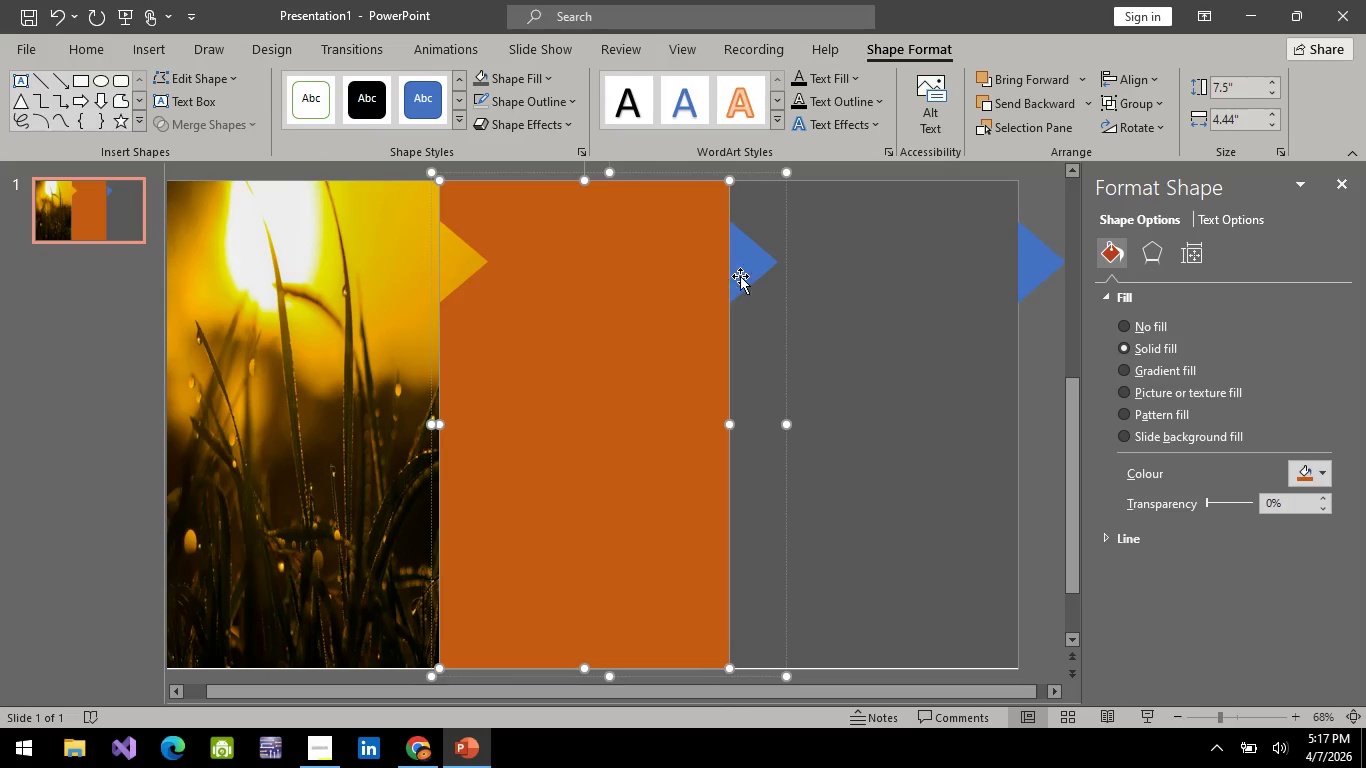 
left_click([742, 275])
 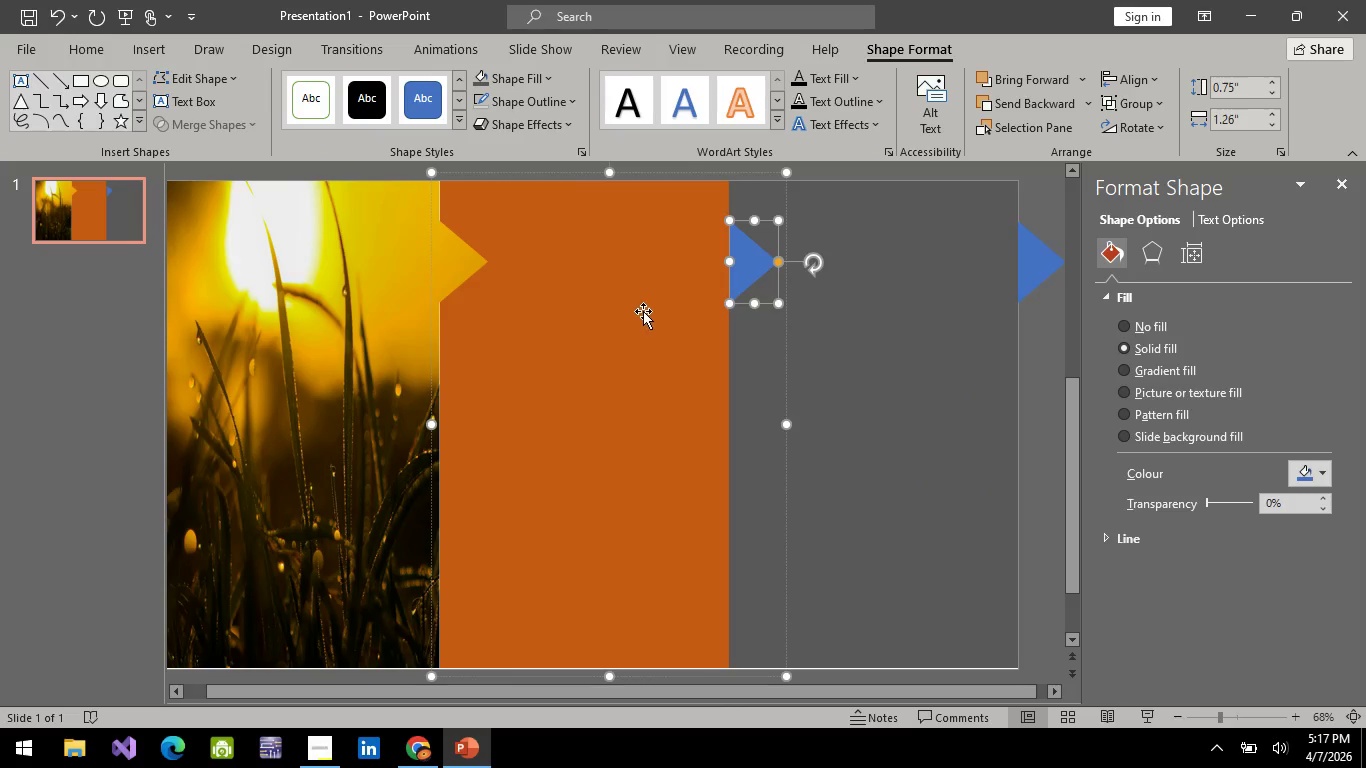 
left_click([643, 311])
 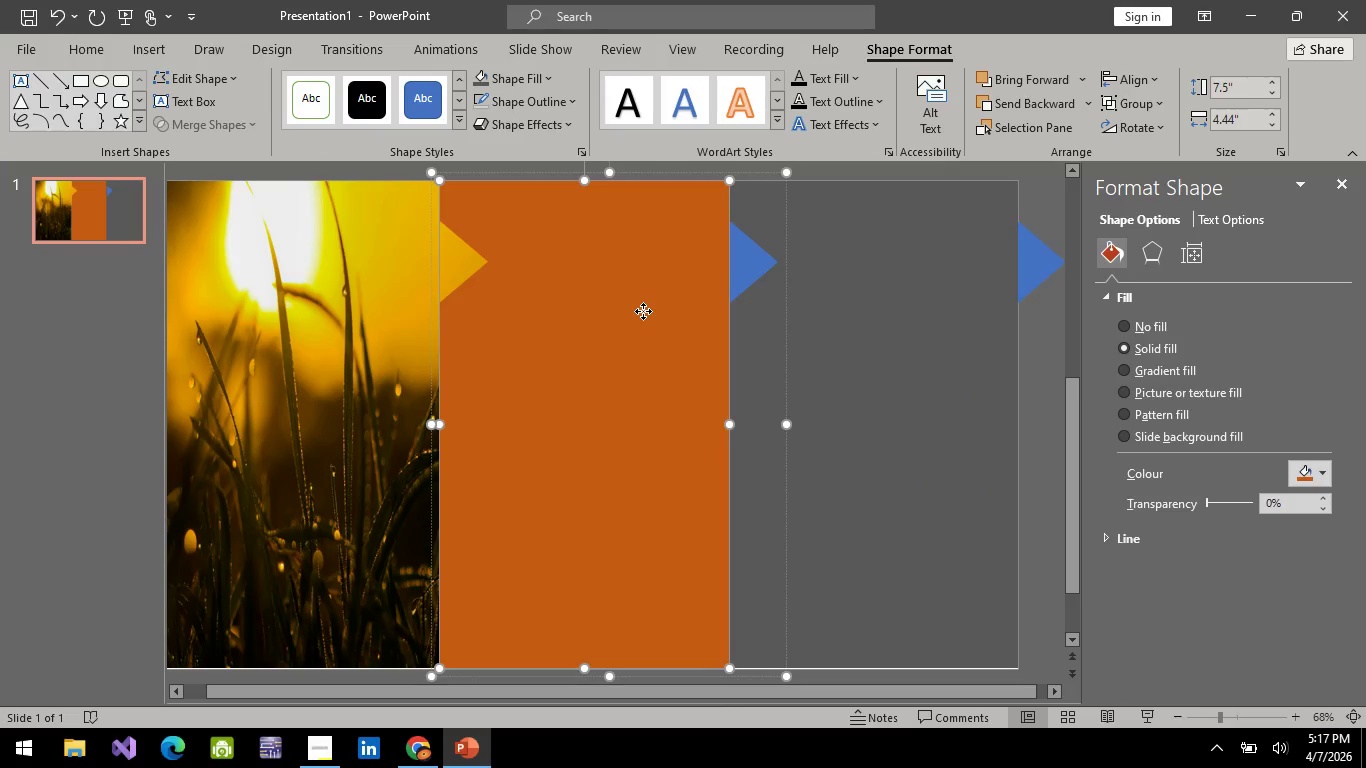 
right_click([643, 311])
 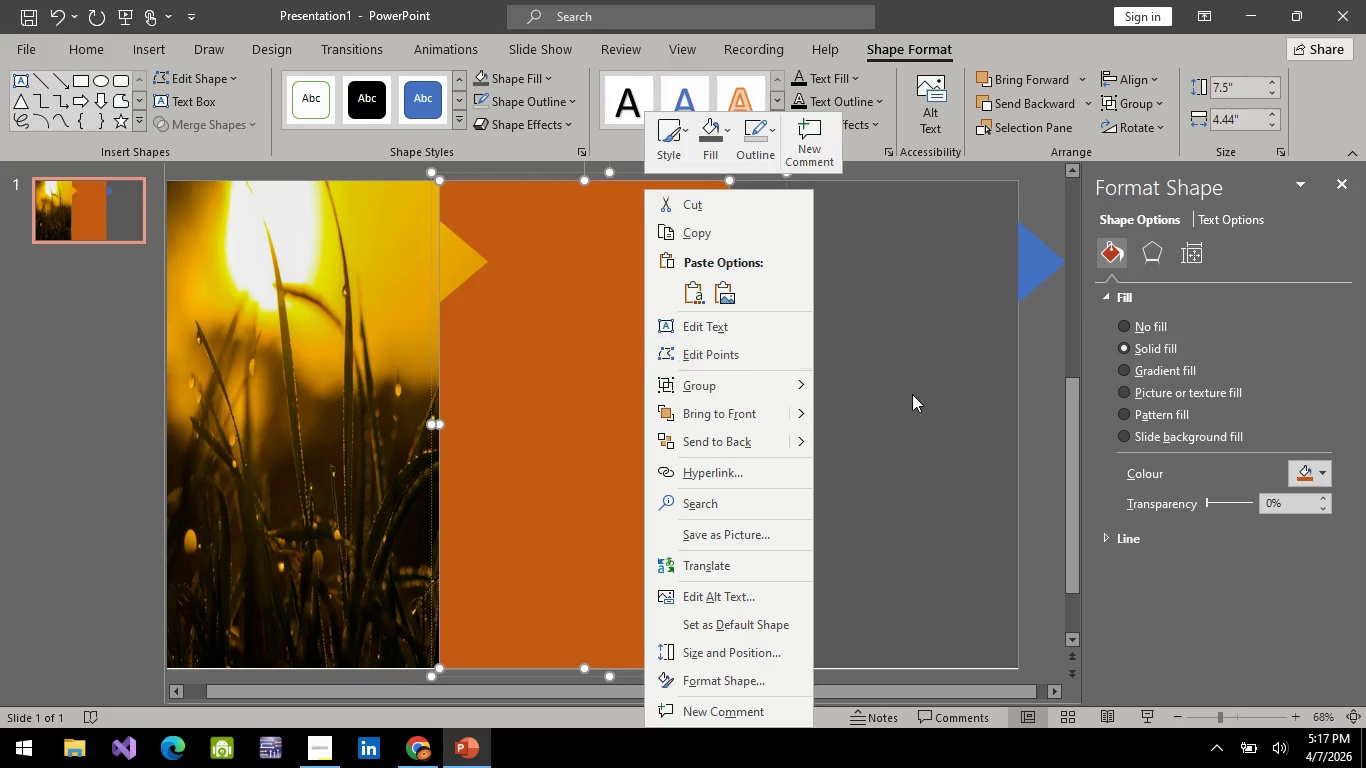 
left_click([913, 394])
 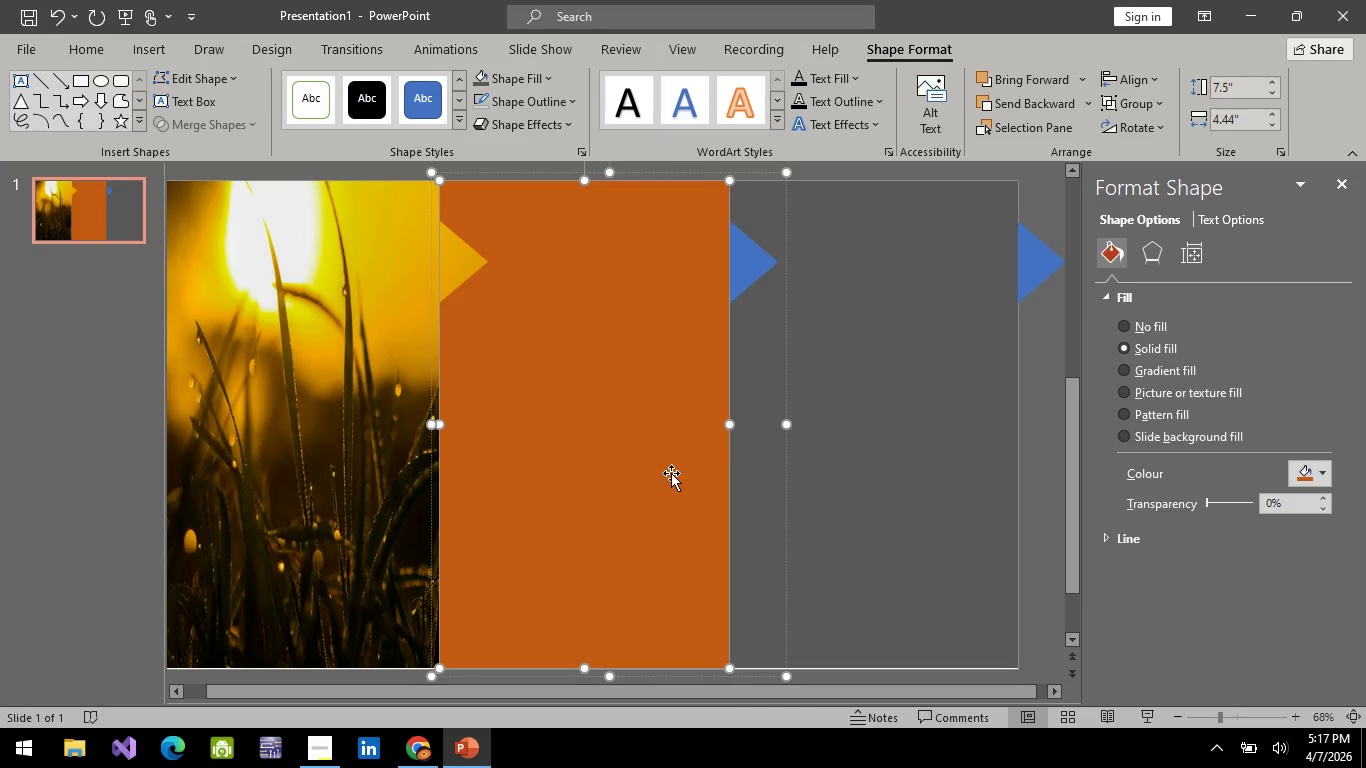 
left_click([671, 473])
 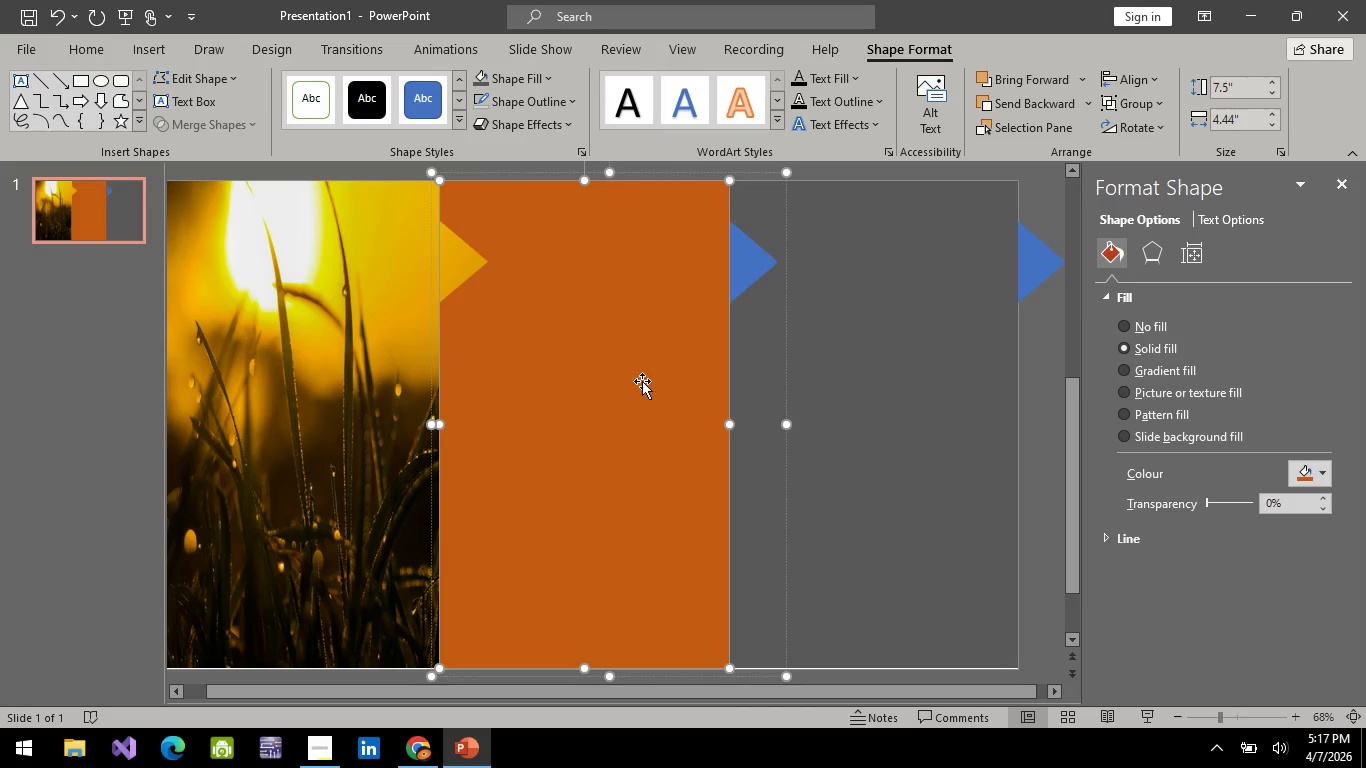 
right_click([641, 379])
 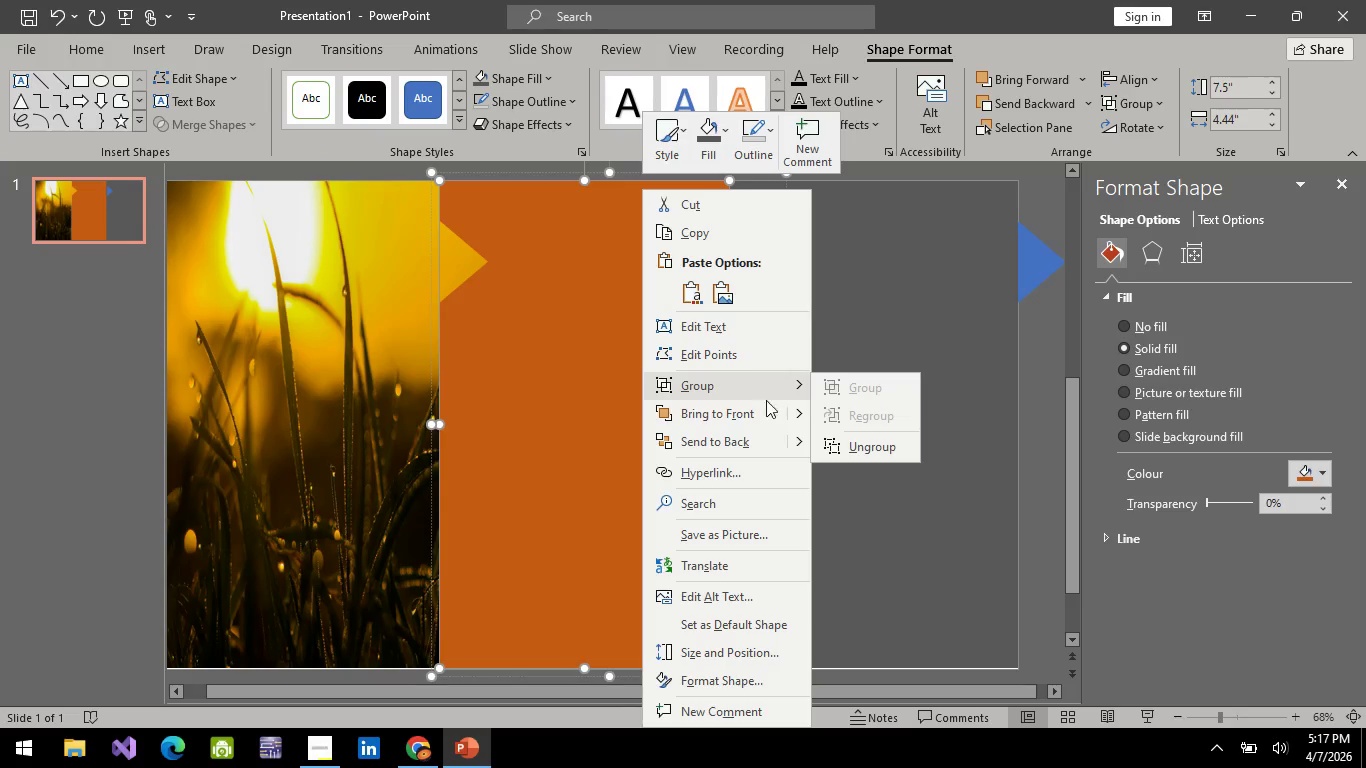 
left_click([594, 483])
 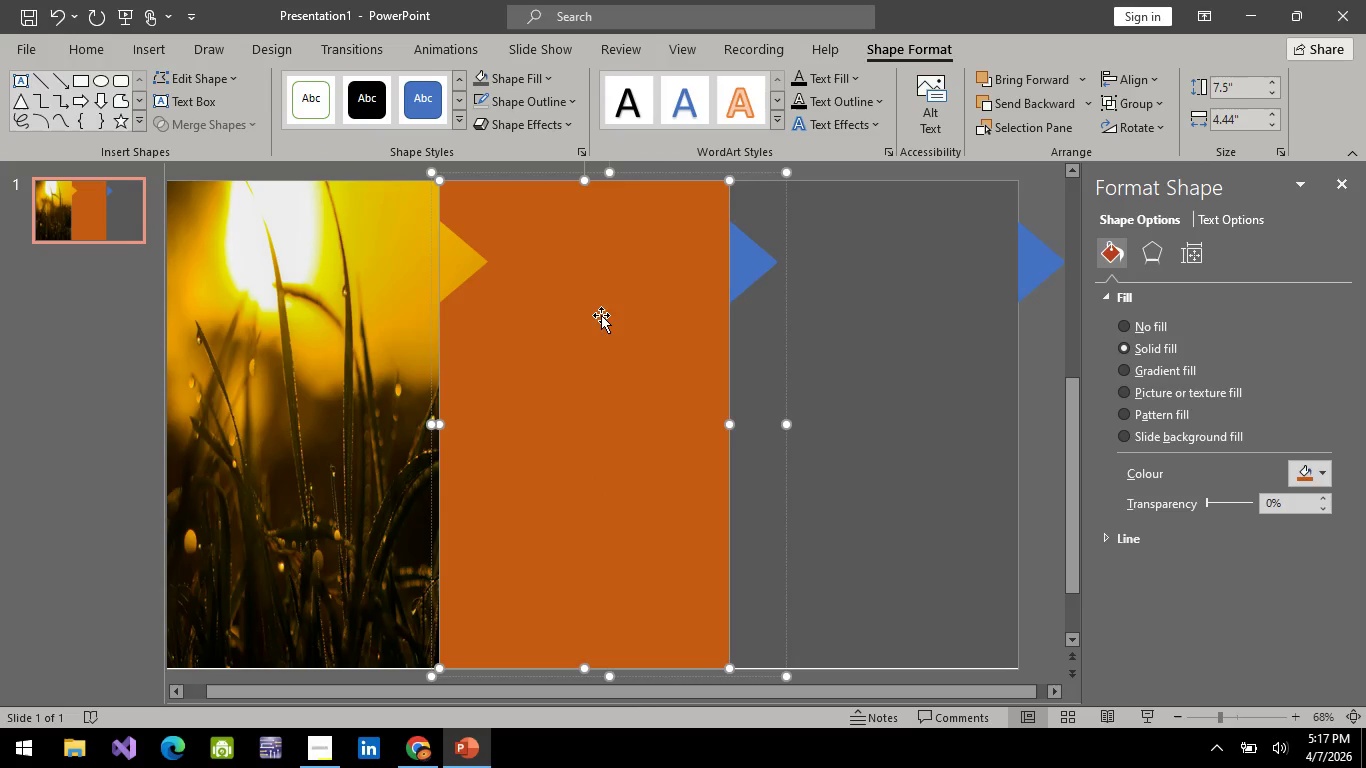 
right_click([602, 310])
 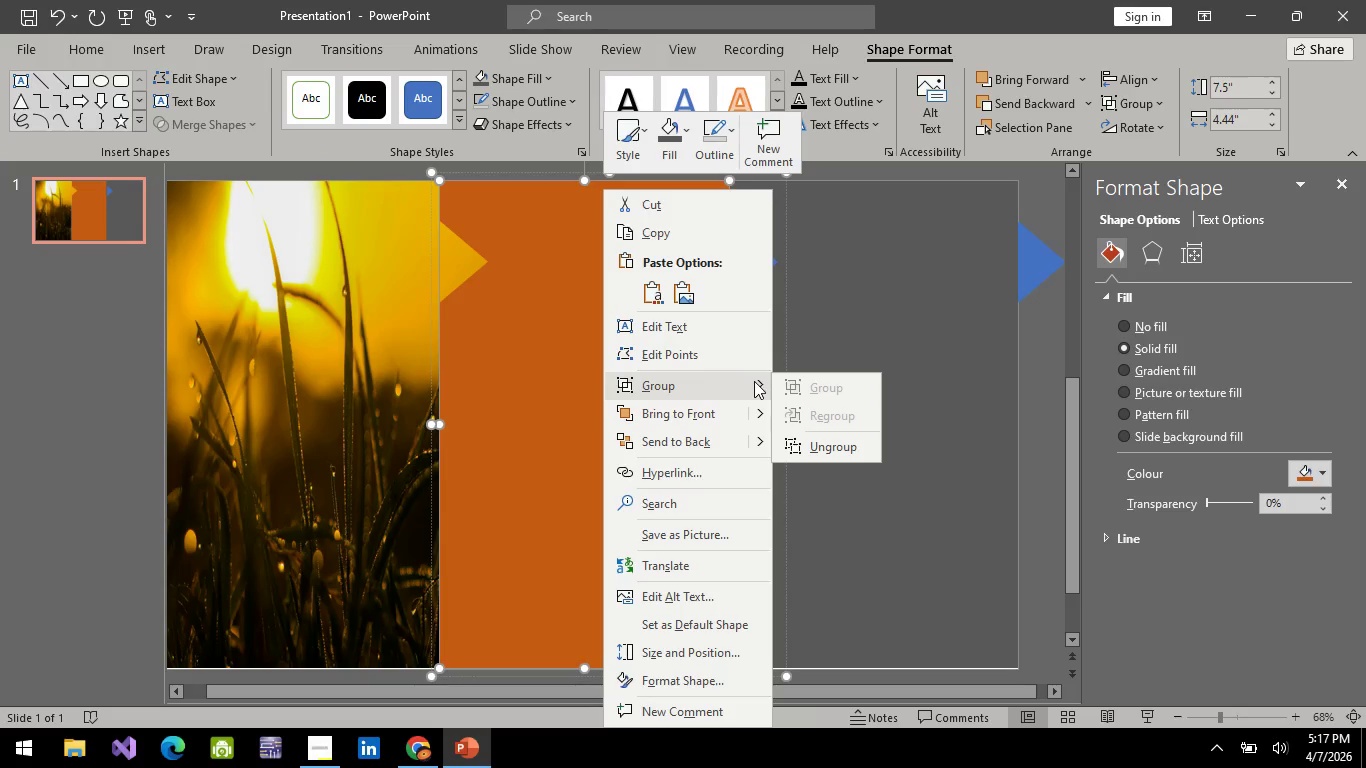 
left_click([807, 443])
 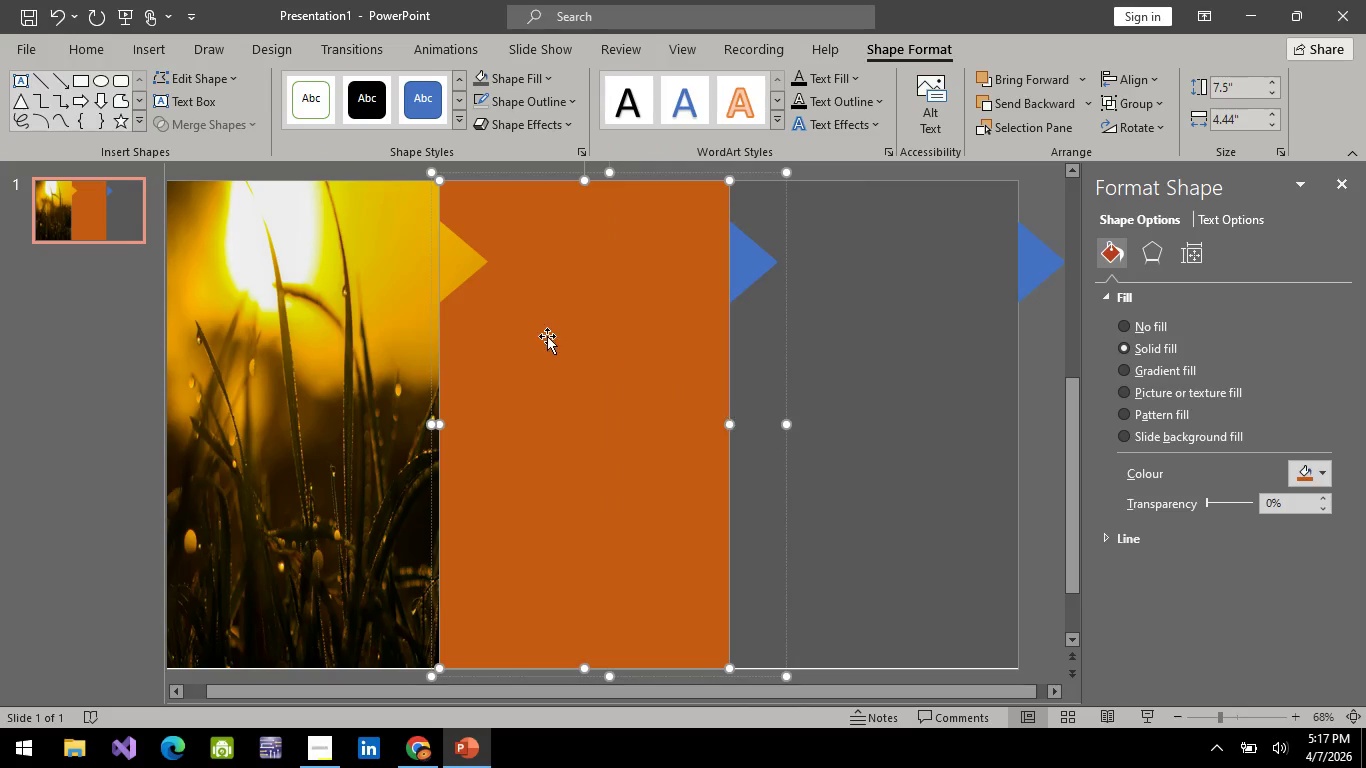 
left_click([547, 336])
 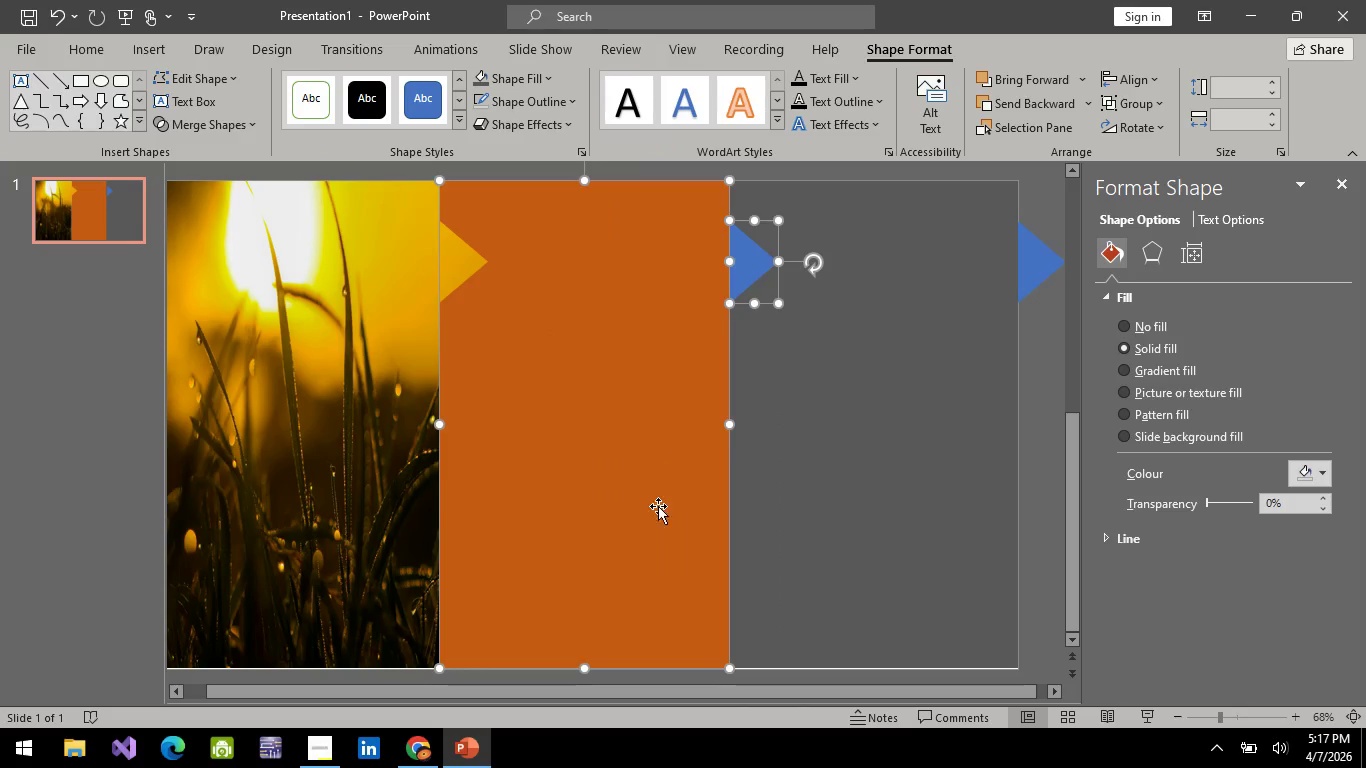 
left_click_drag(start_coordinate=[658, 509], to_coordinate=[657, 502])
 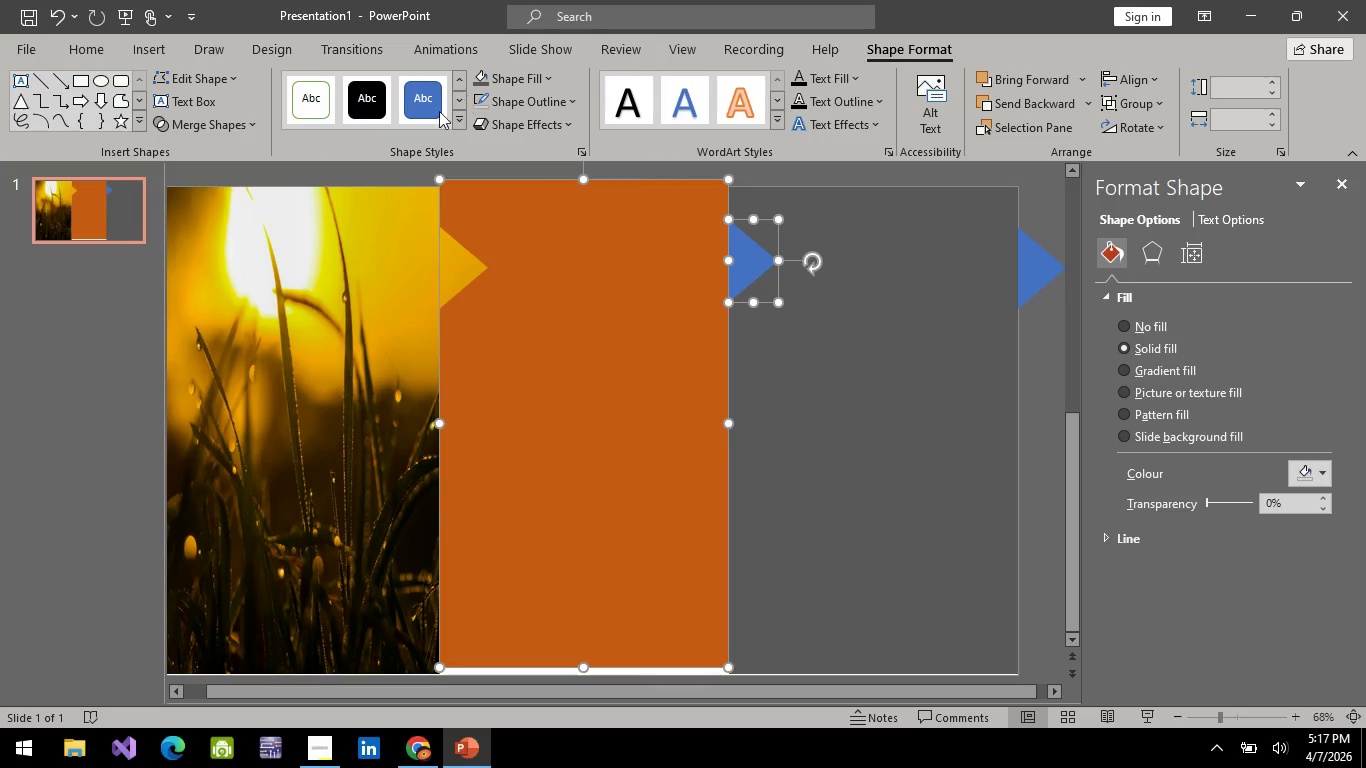 
left_click([206, 130])
 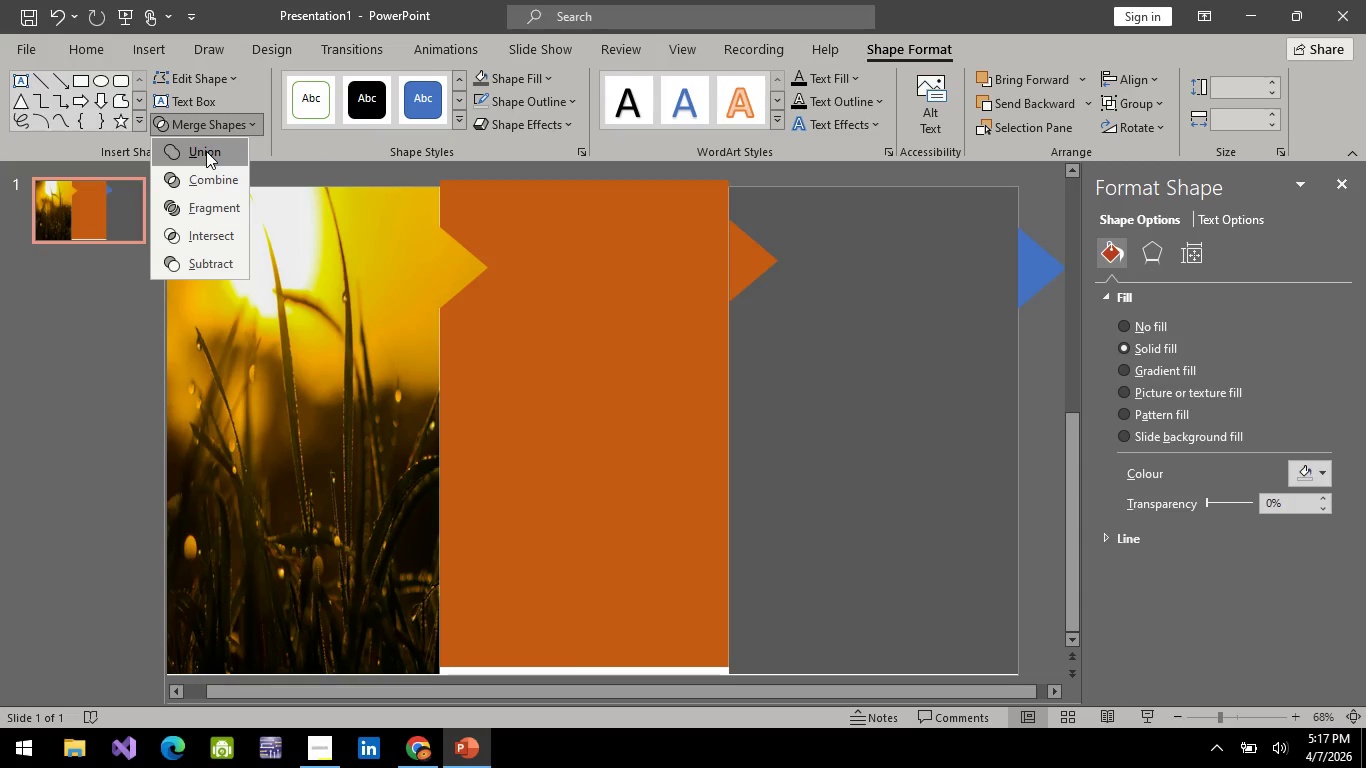 
left_click([206, 151])
 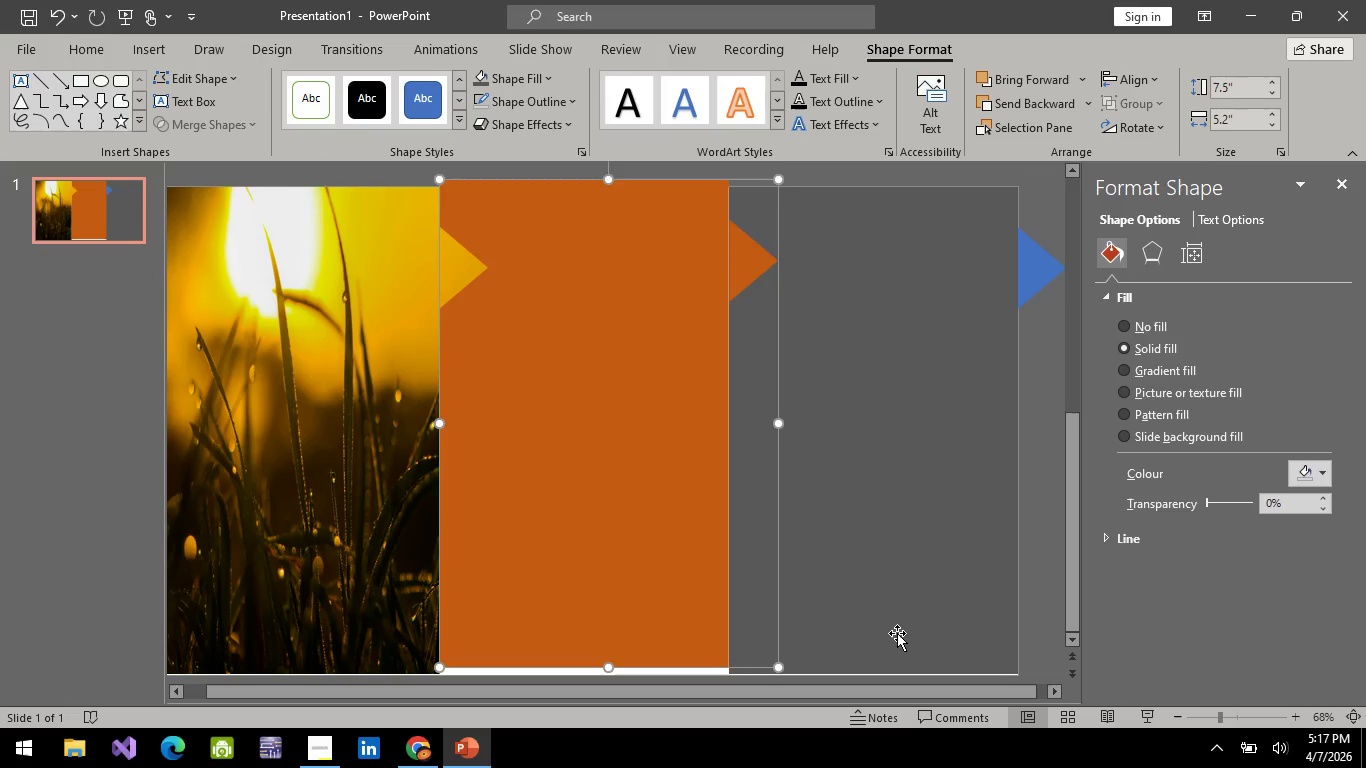 
left_click([897, 633])
 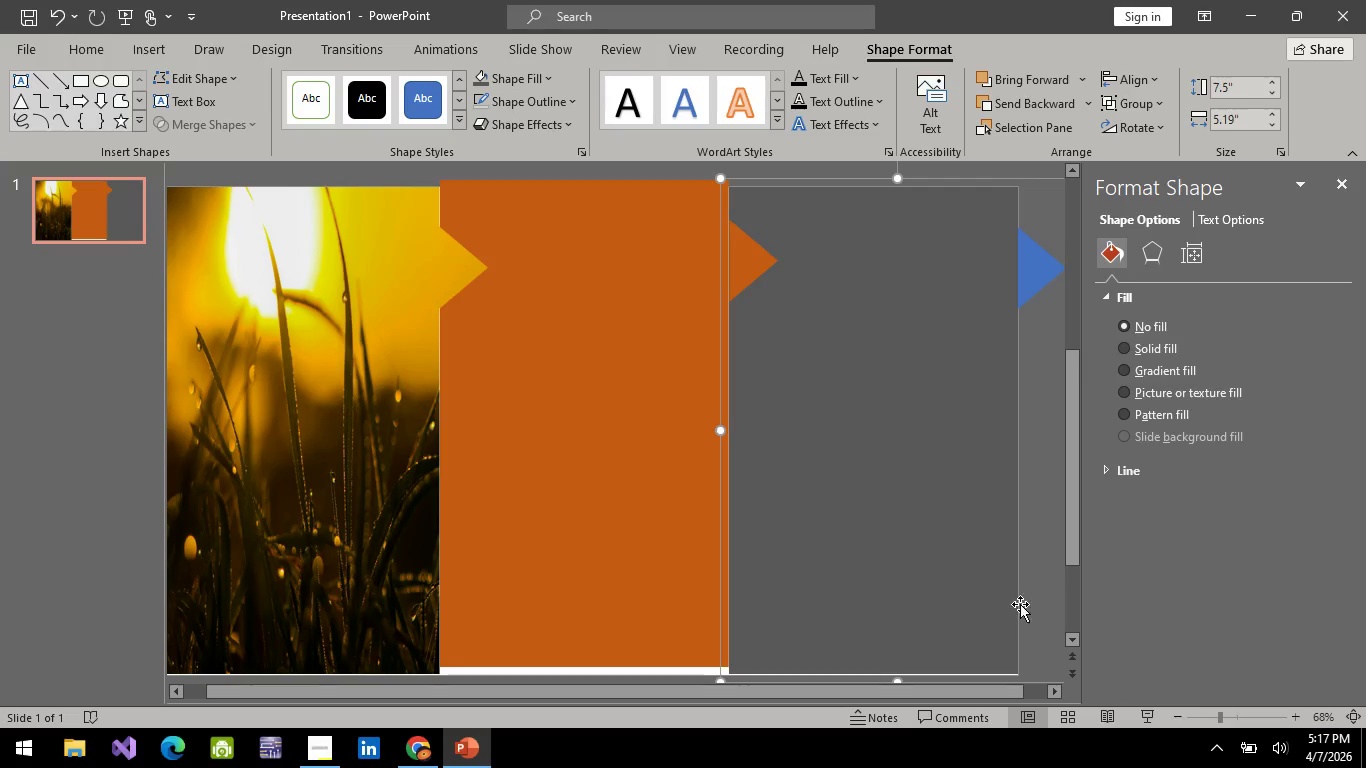 
left_click([1038, 593])
 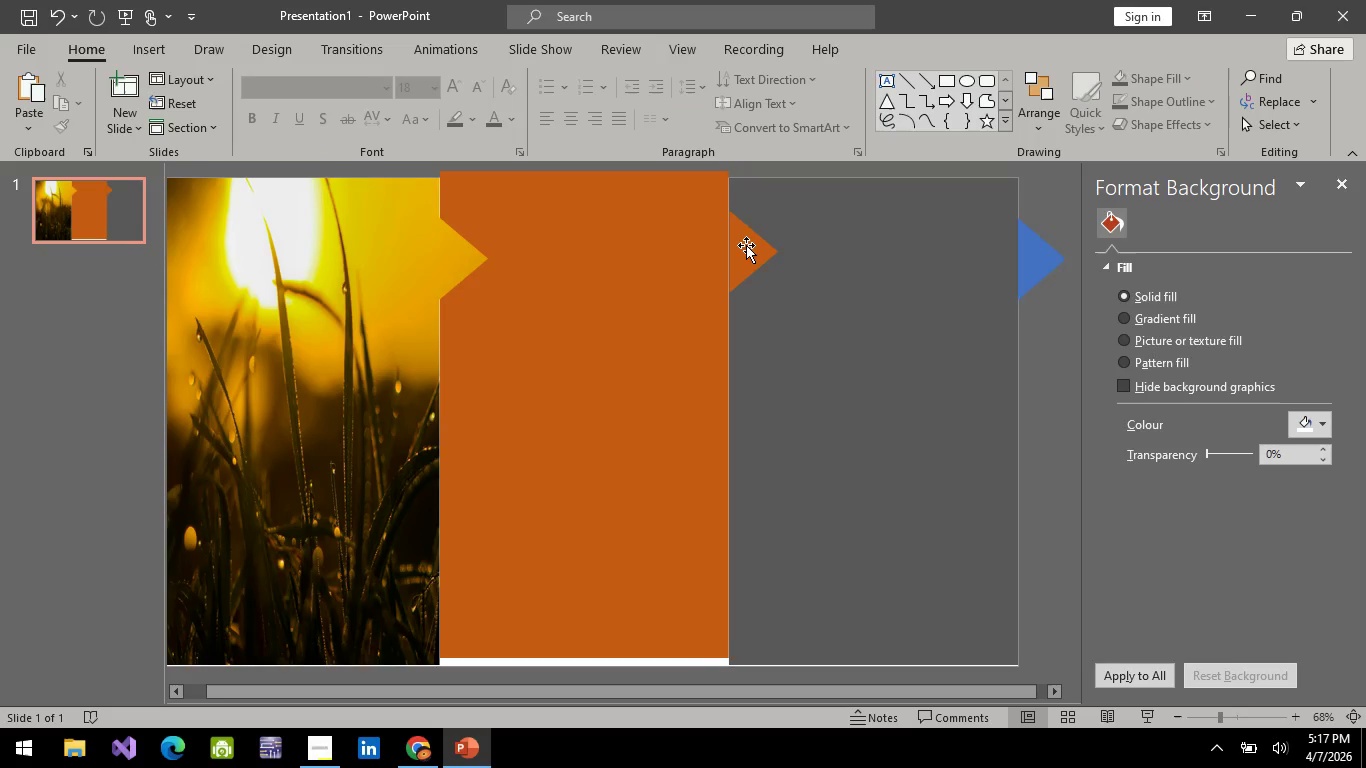 
left_click([747, 244])
 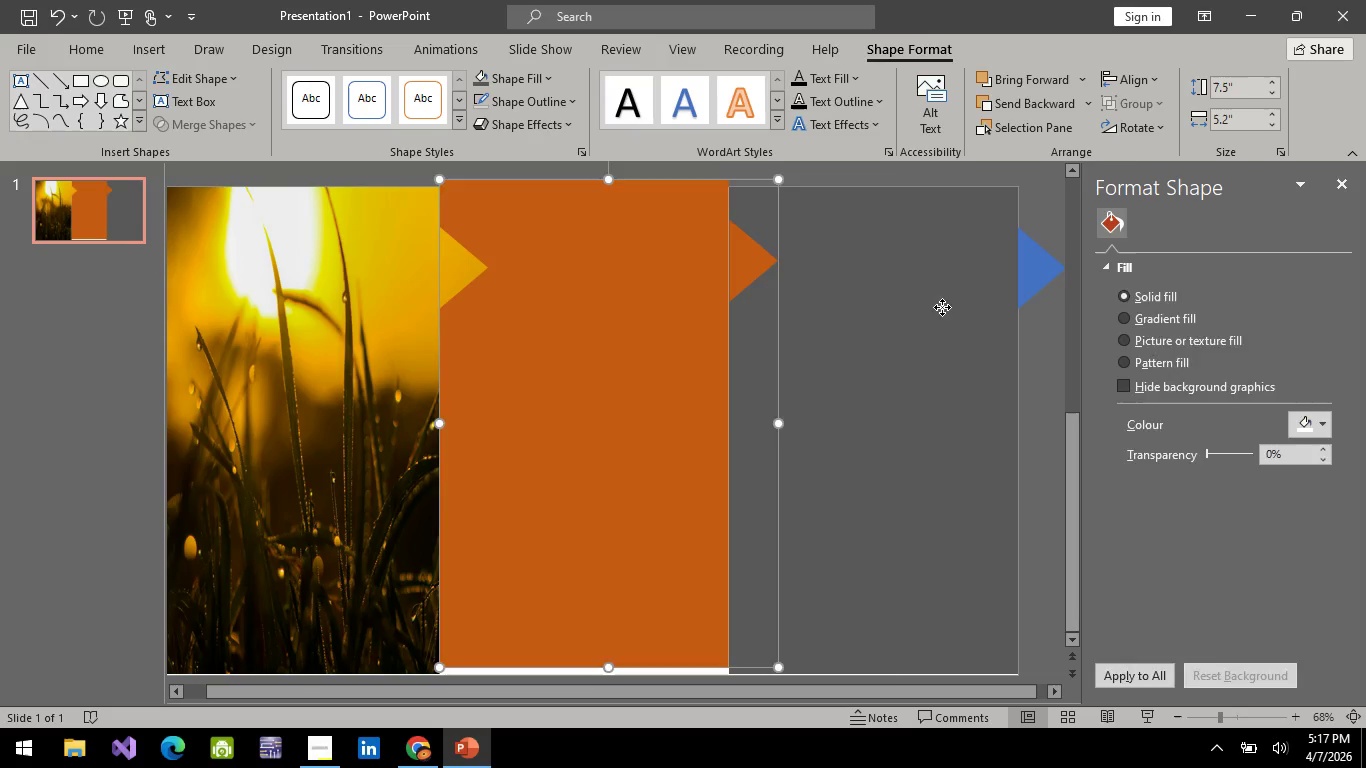 
left_click([943, 307])
 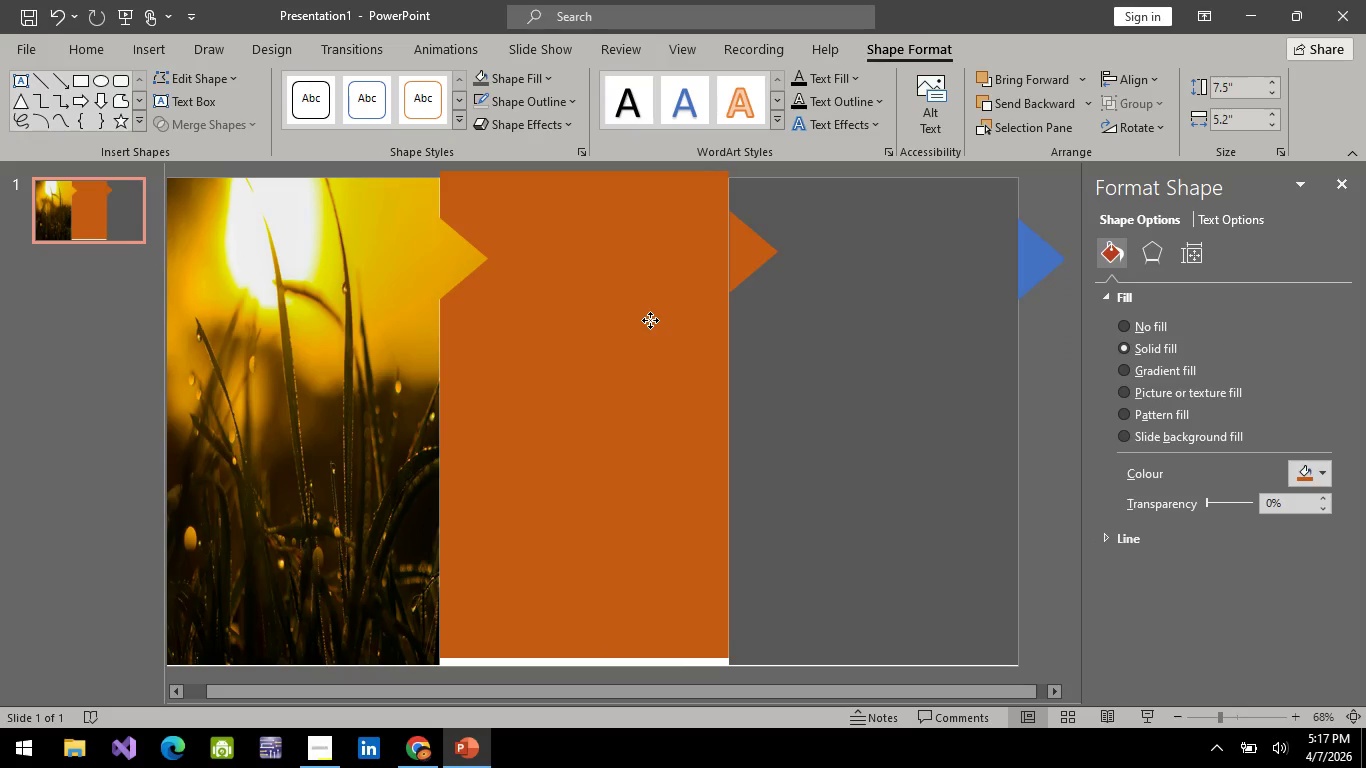 
left_click([650, 320])
 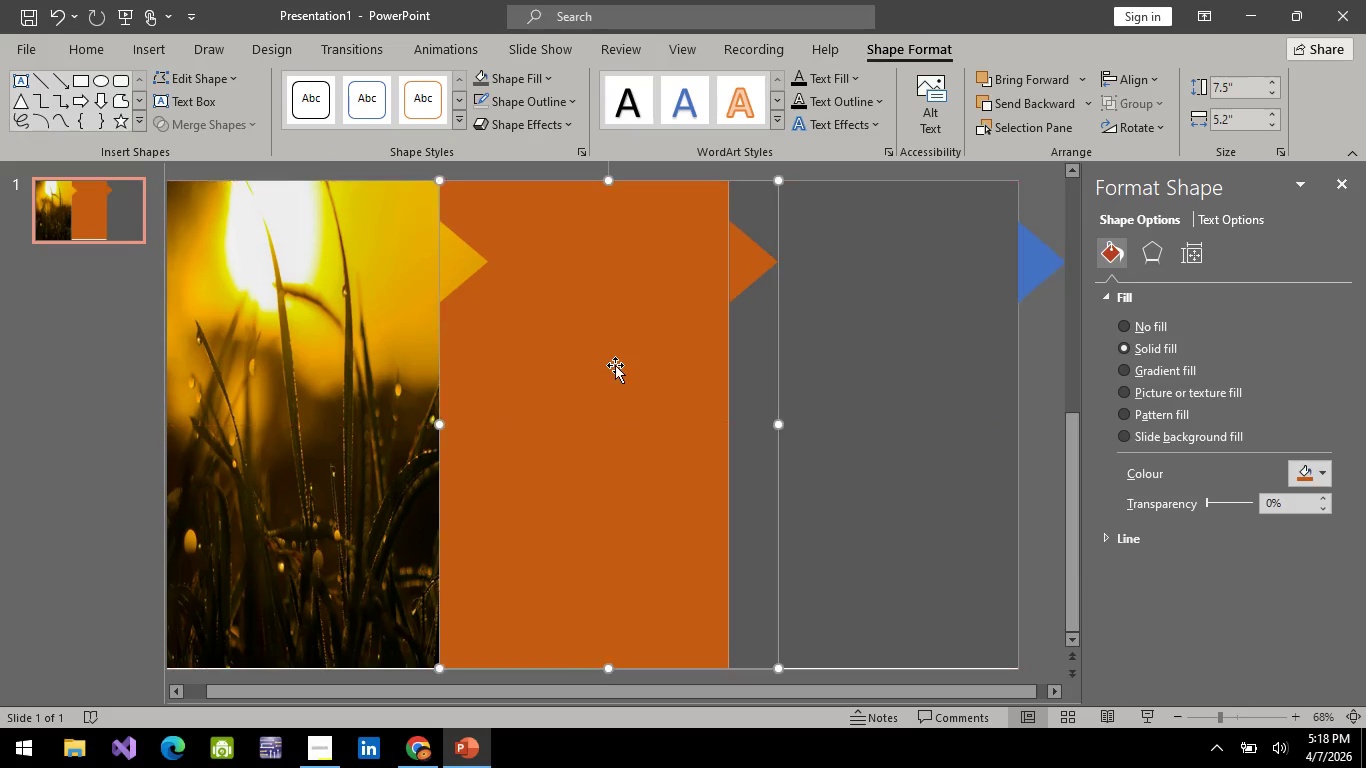 
left_click([586, 420])
 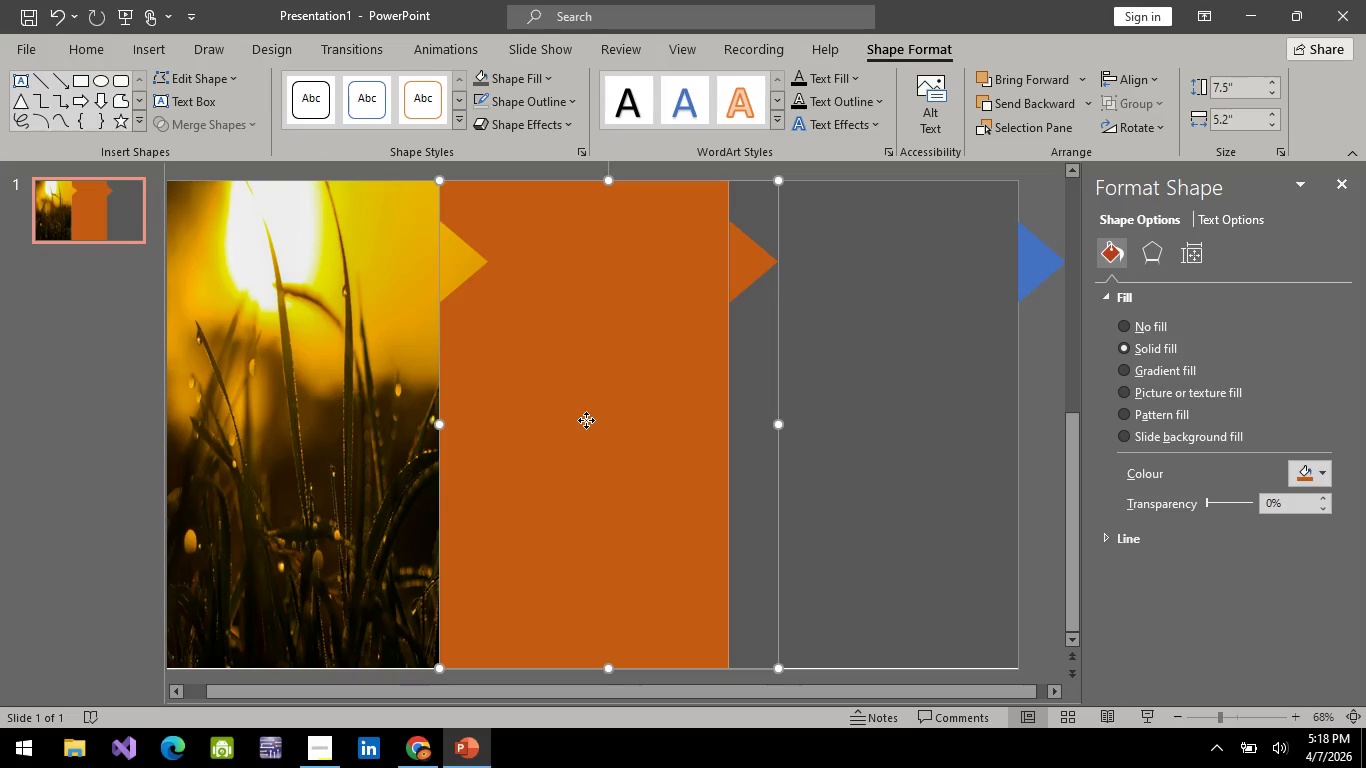 
right_click([586, 420])
 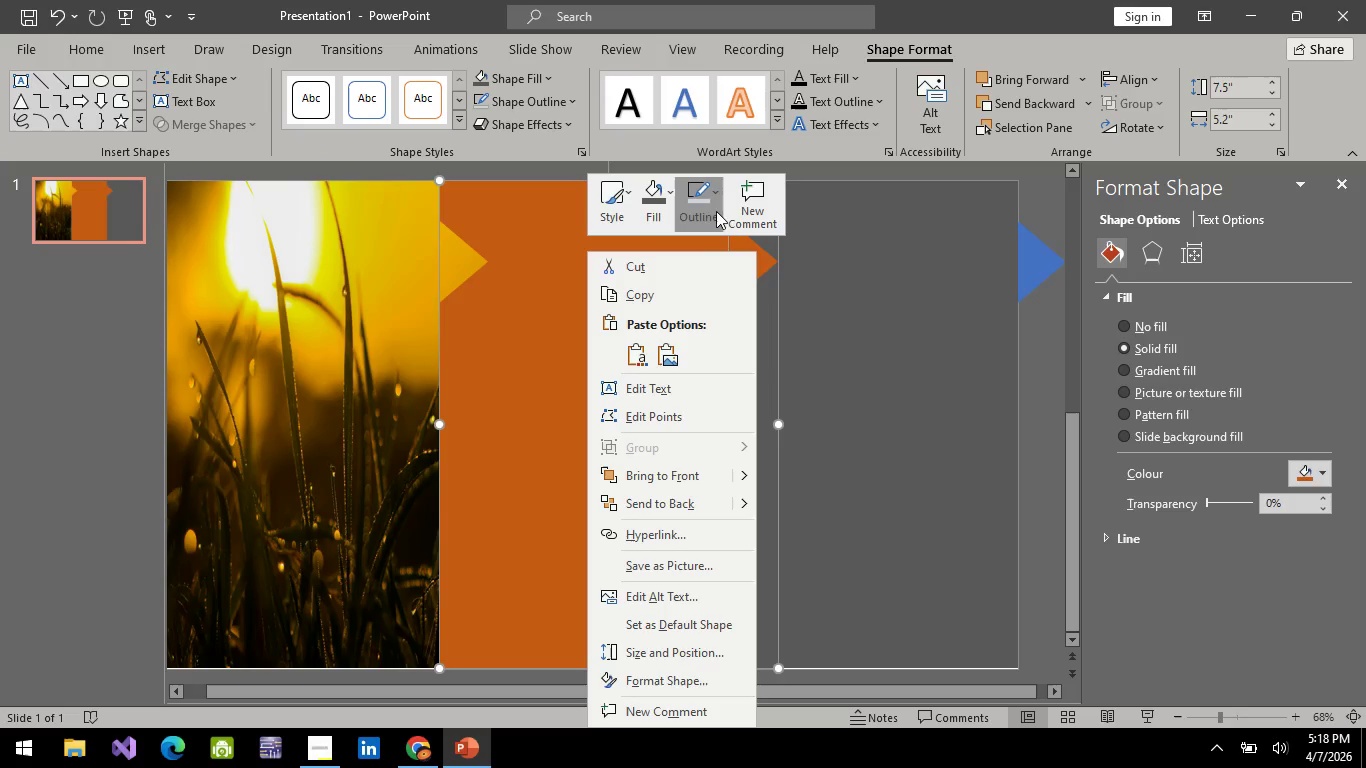 
left_click([701, 224])
 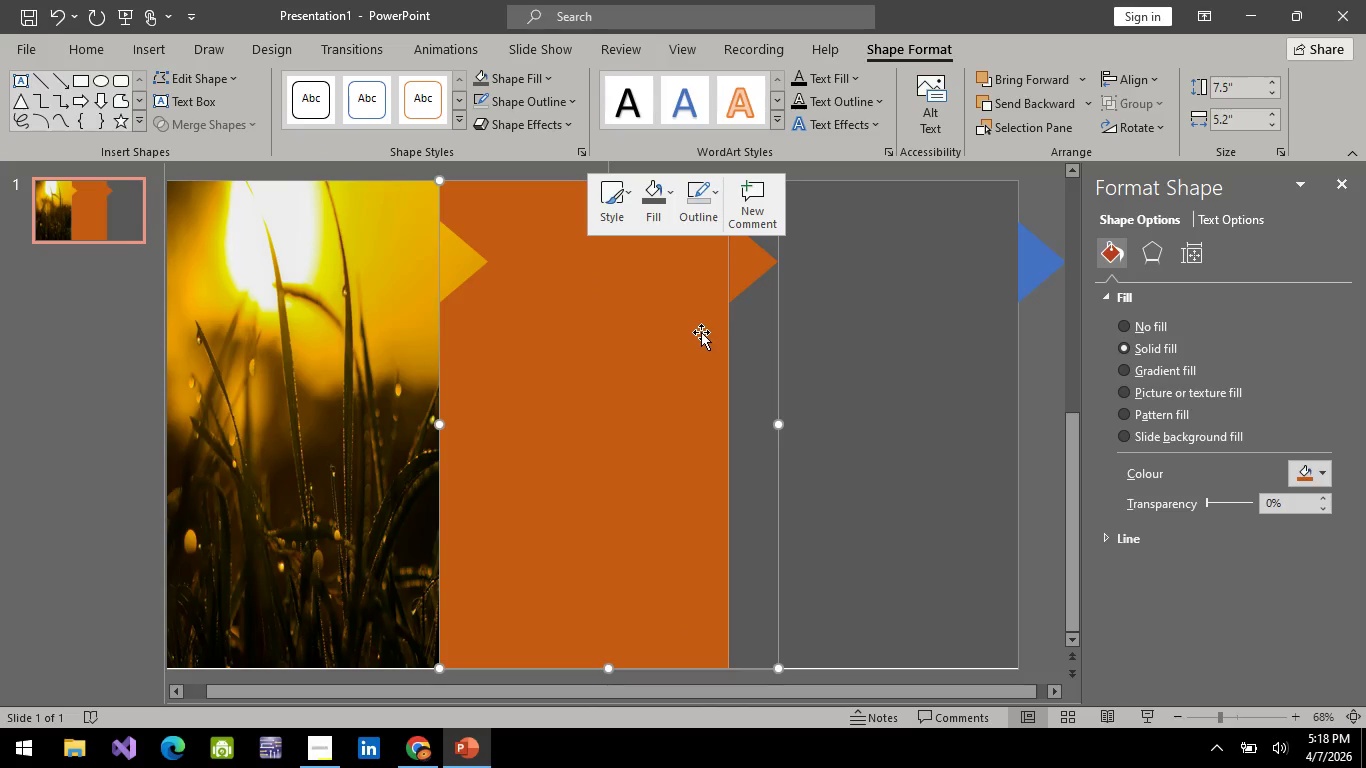 
left_click([928, 357])
 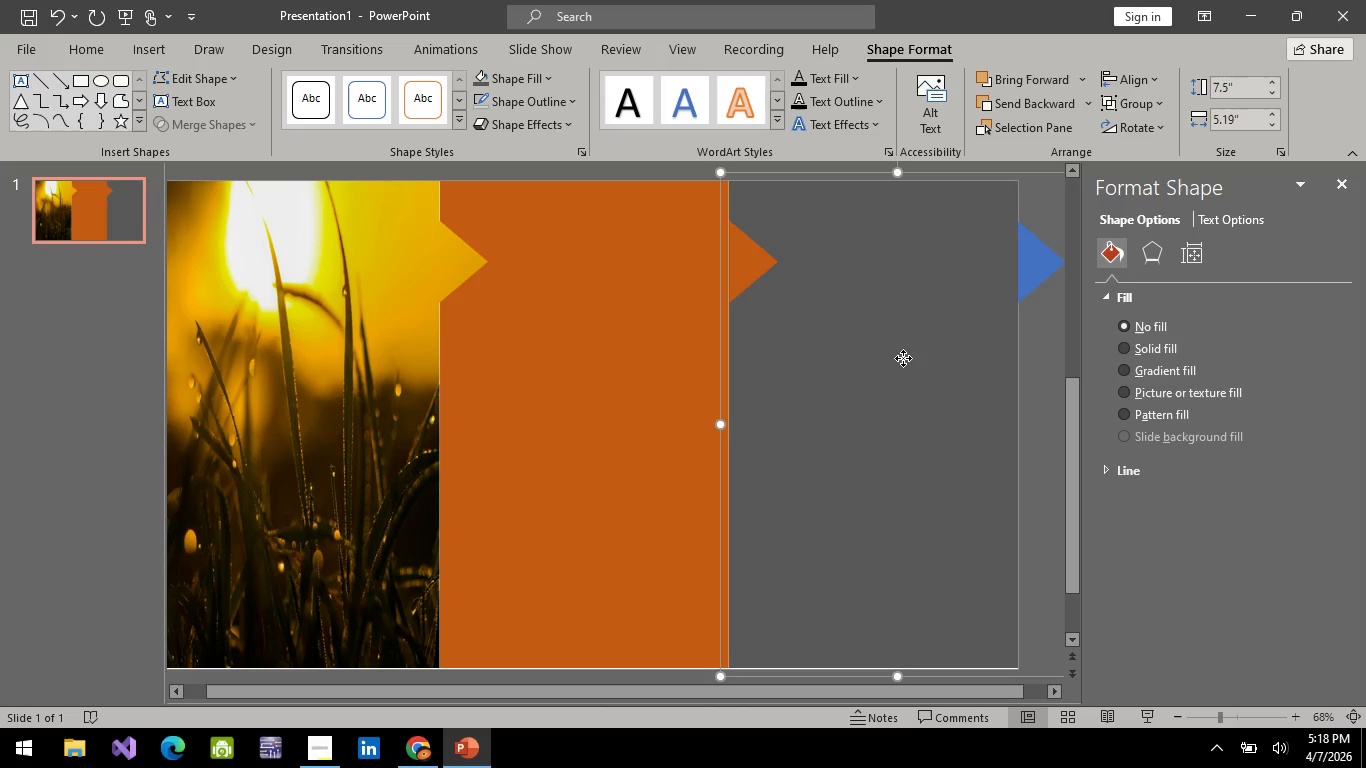 
right_click([903, 358])
 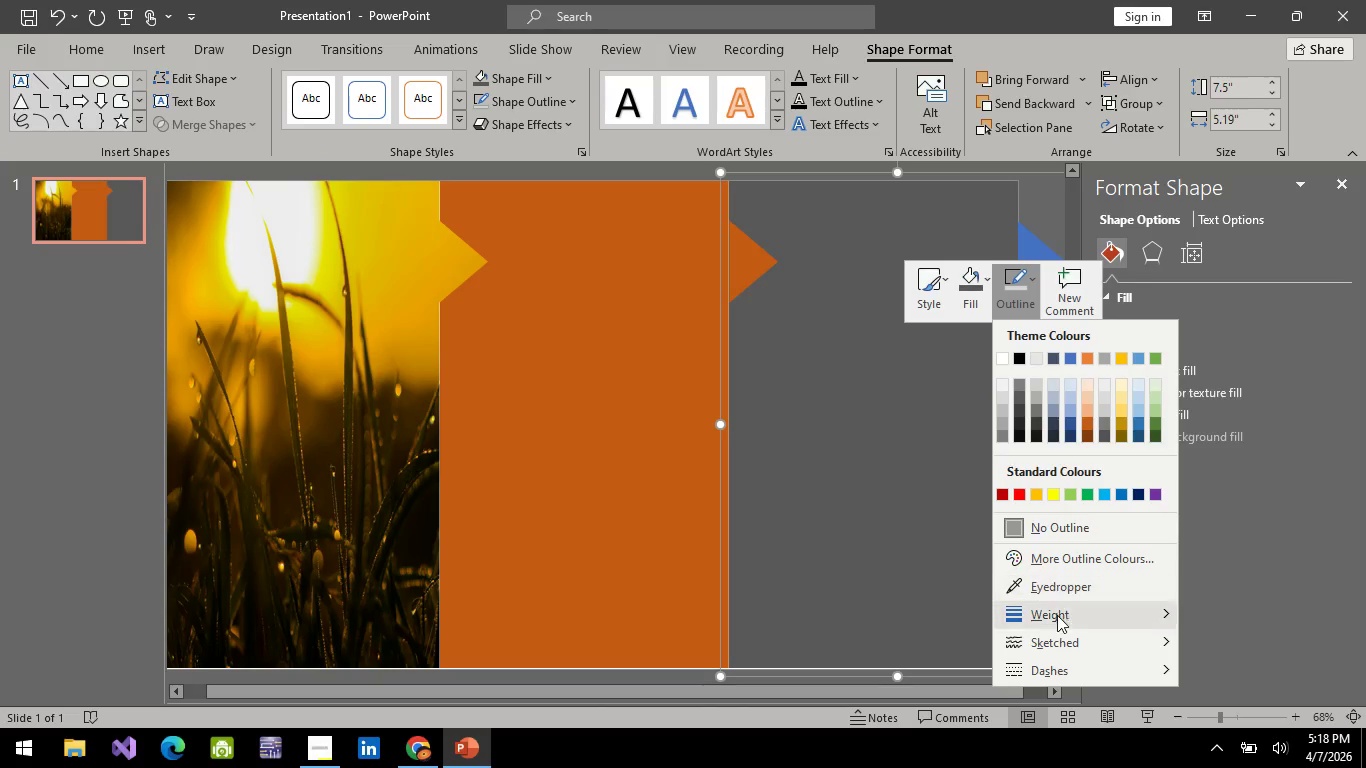 
left_click([1051, 528])
 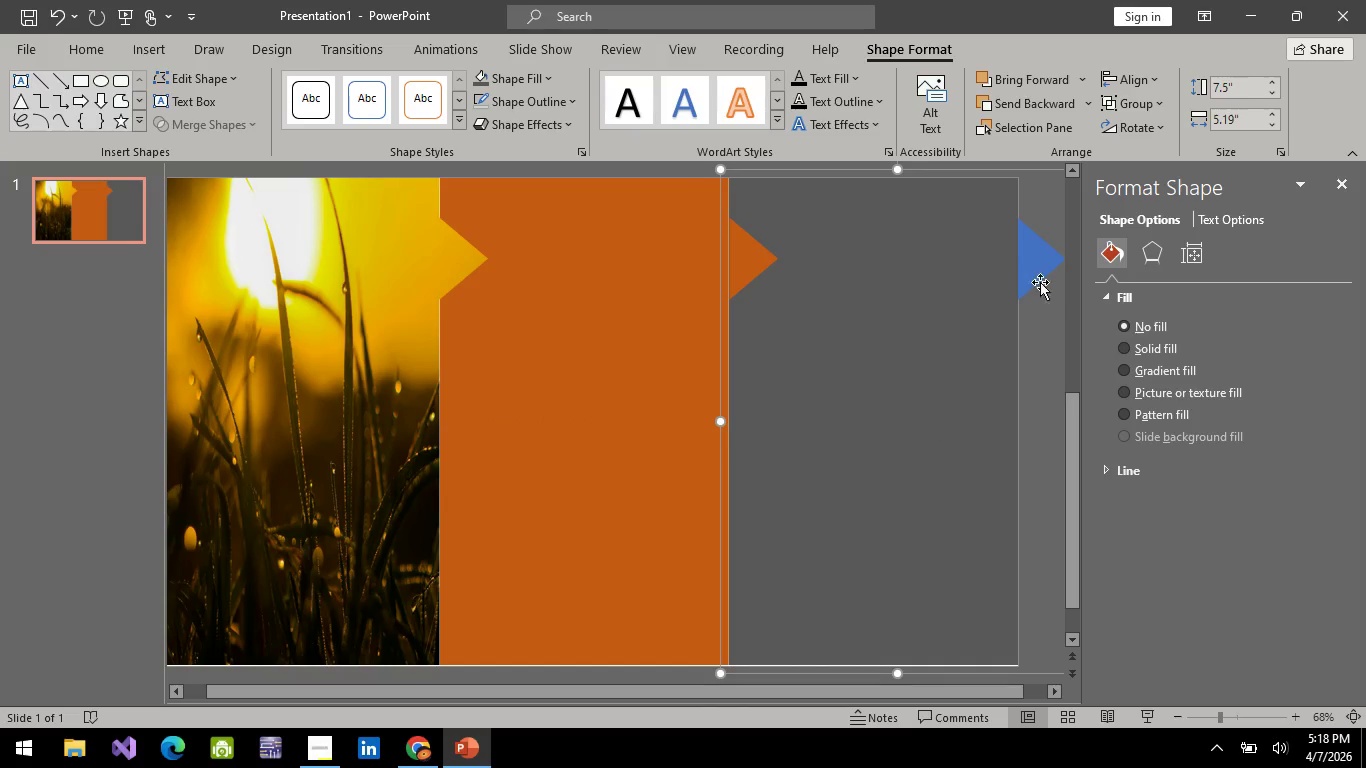 
left_click([1049, 257])
 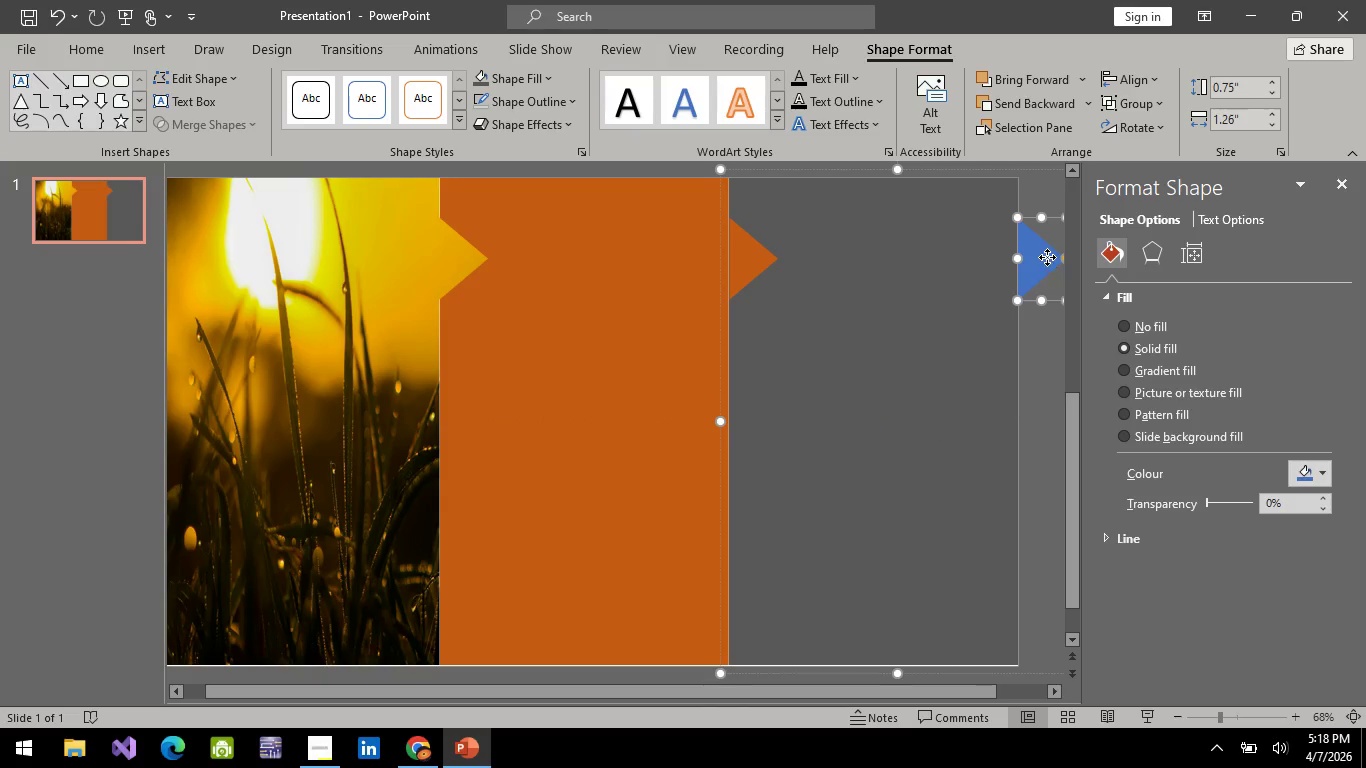 
right_click([1047, 257])
 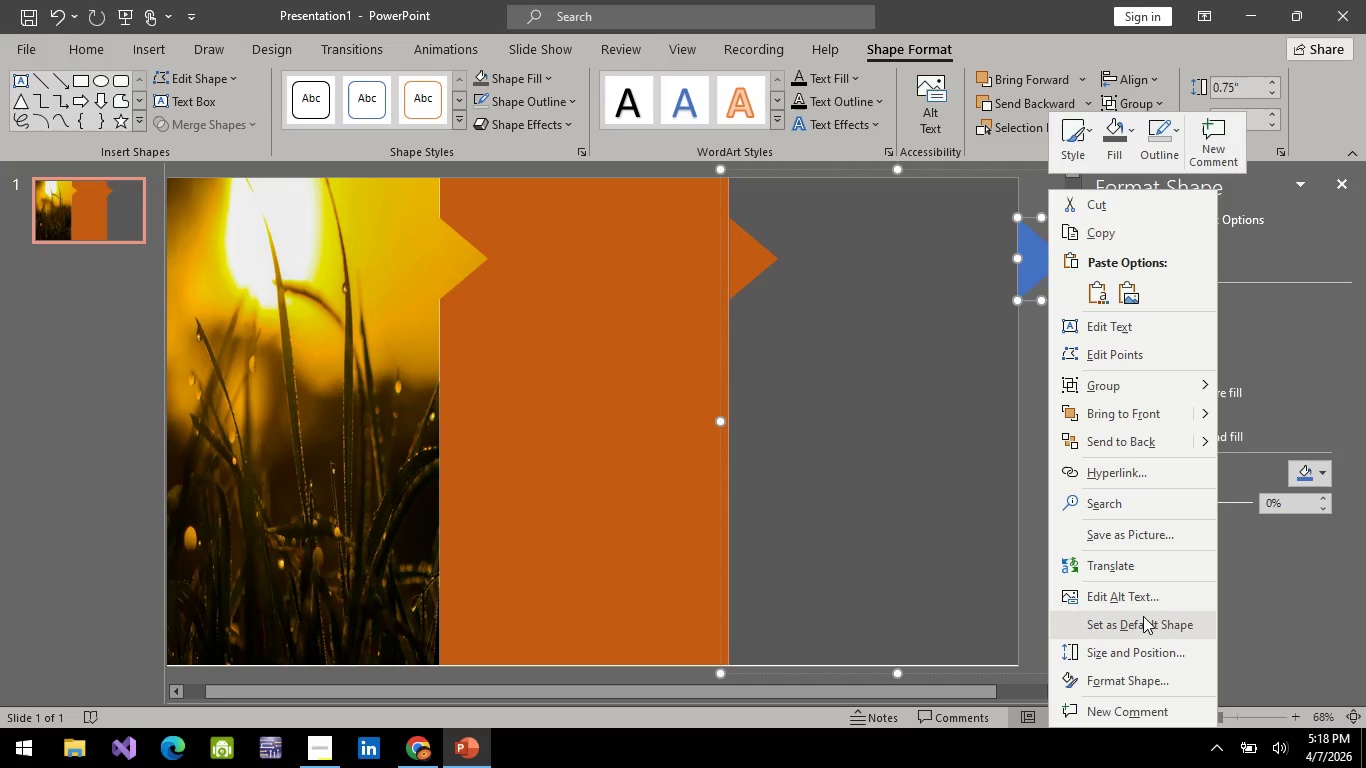 
scroll: coordinate [1110, 489], scroll_direction: down, amount: 7.0
 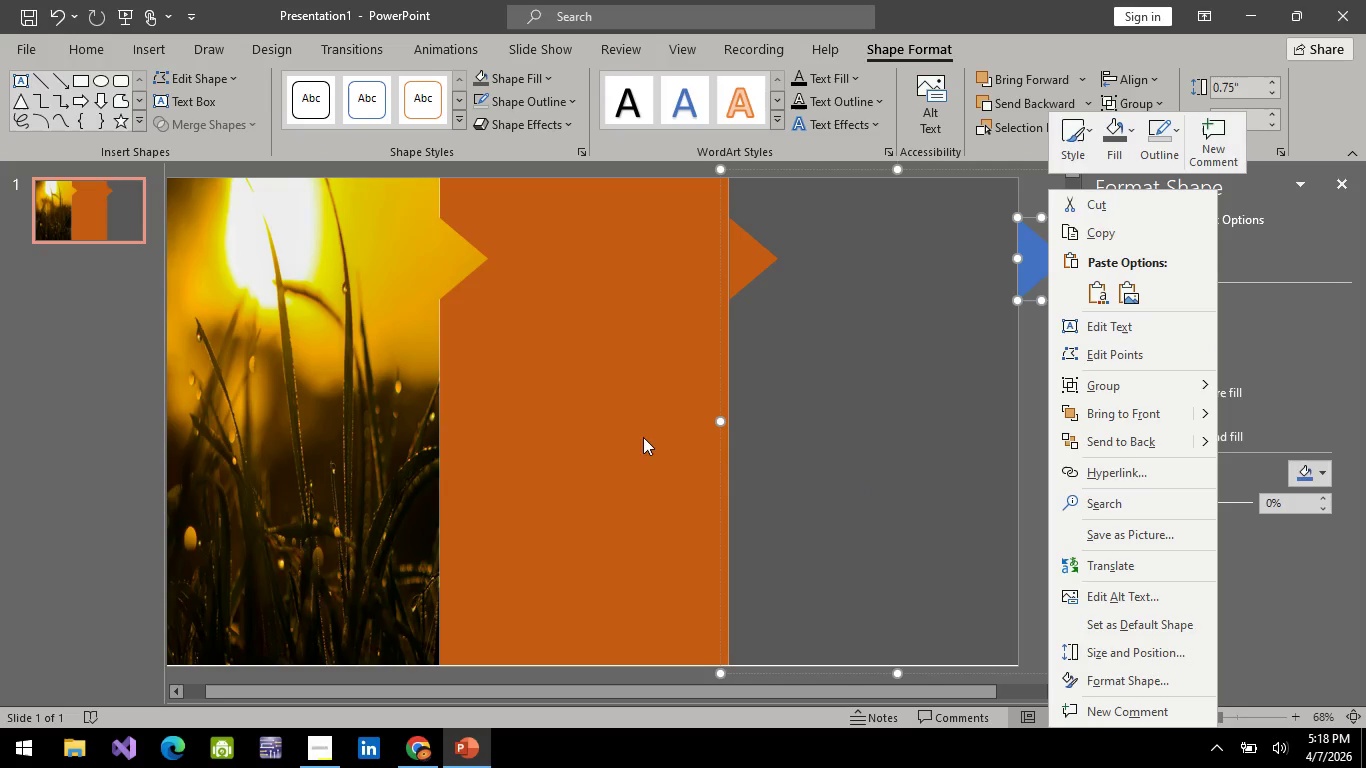 
wait(5.28)
 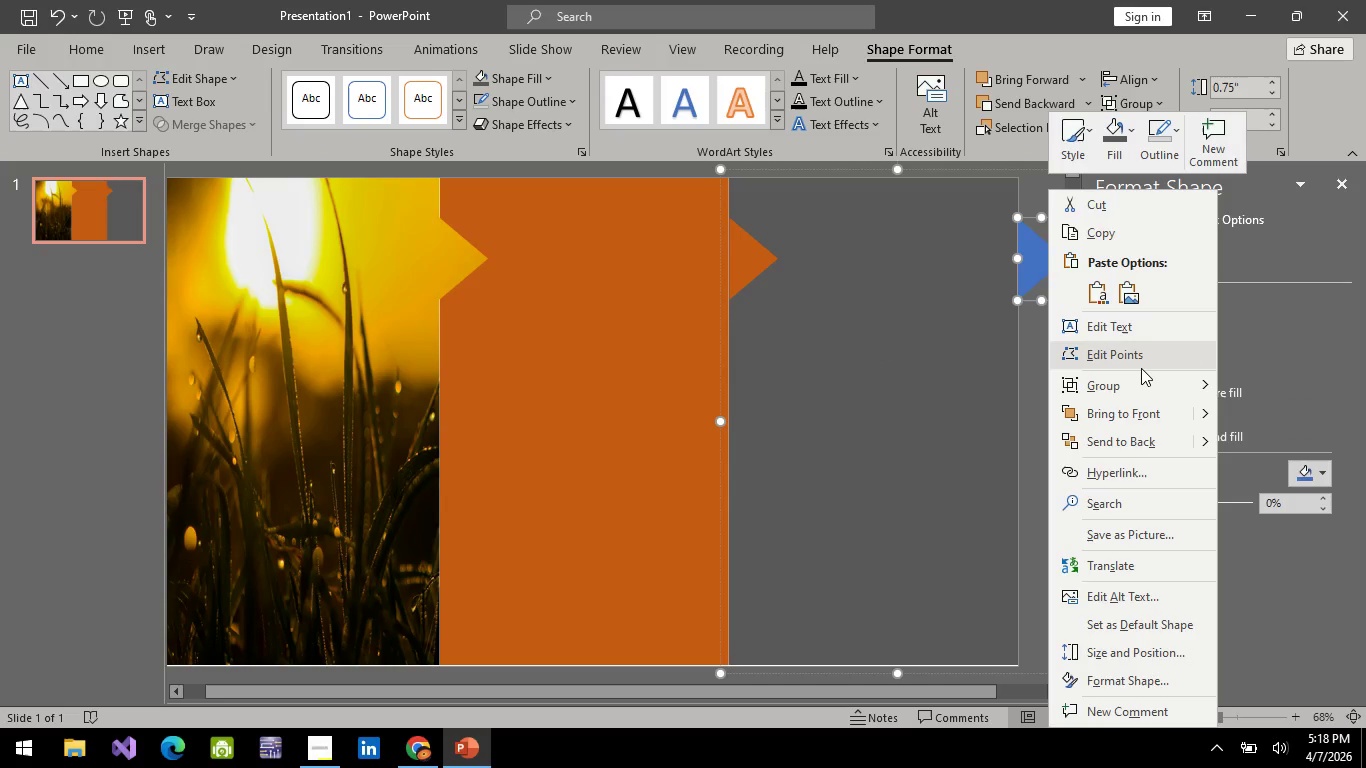 
scroll: coordinate [813, 513], scroll_direction: down, amount: 3.0
 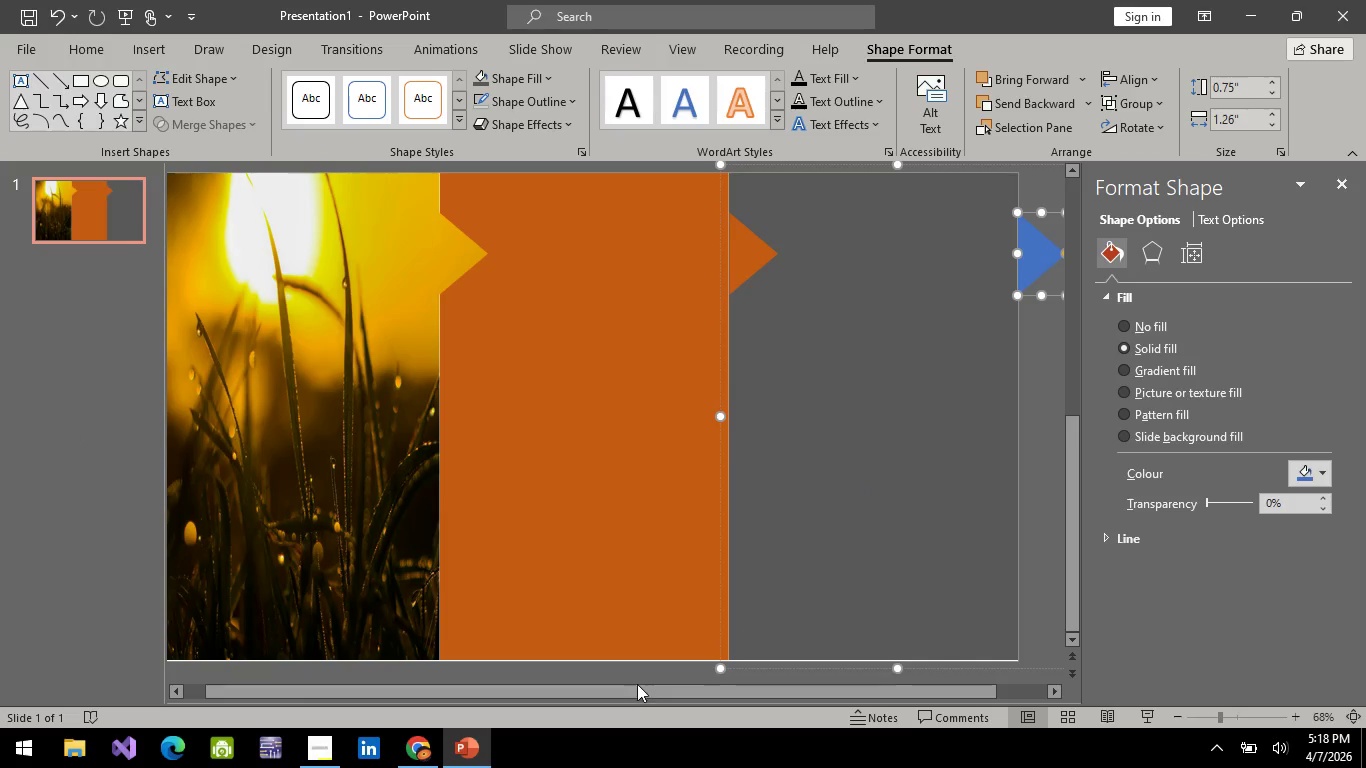 
left_click_drag(start_coordinate=[635, 690], to_coordinate=[818, 690])
 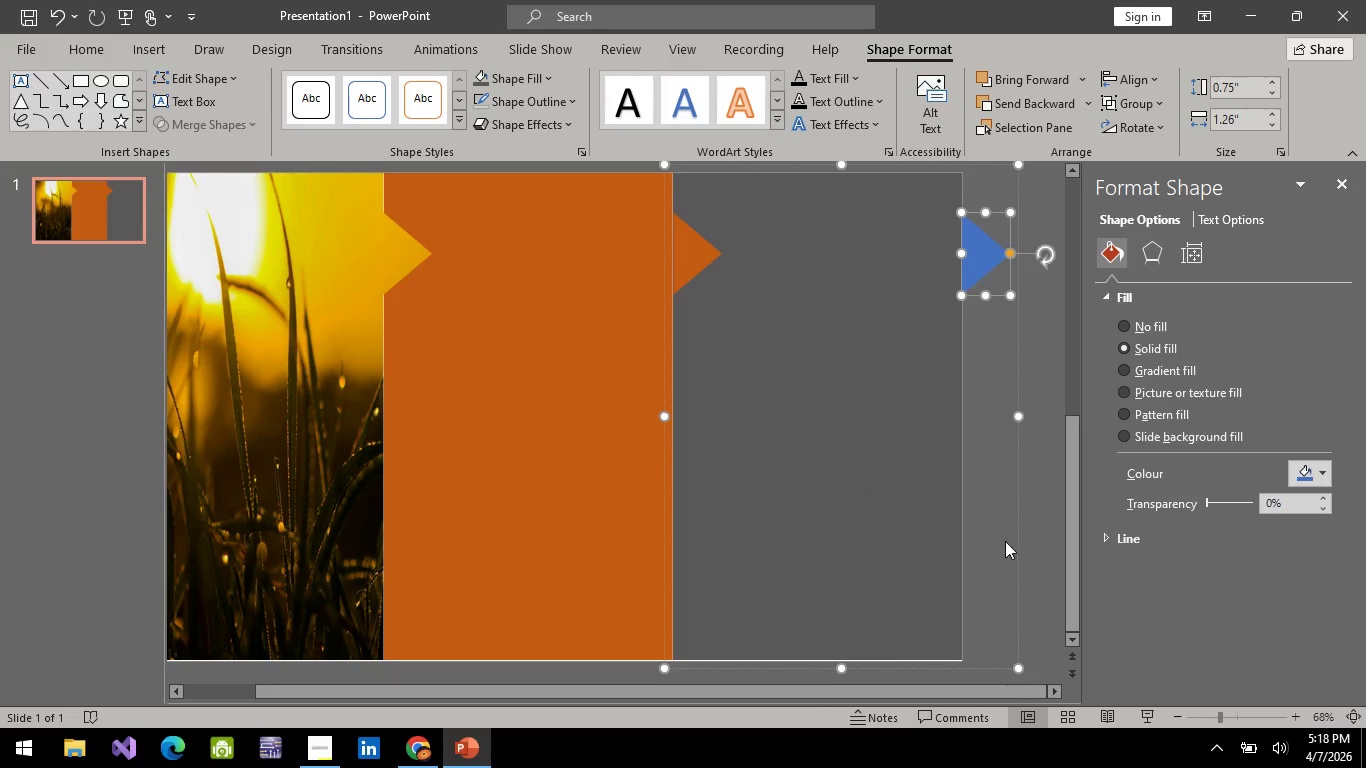 
left_click([1005, 541])
 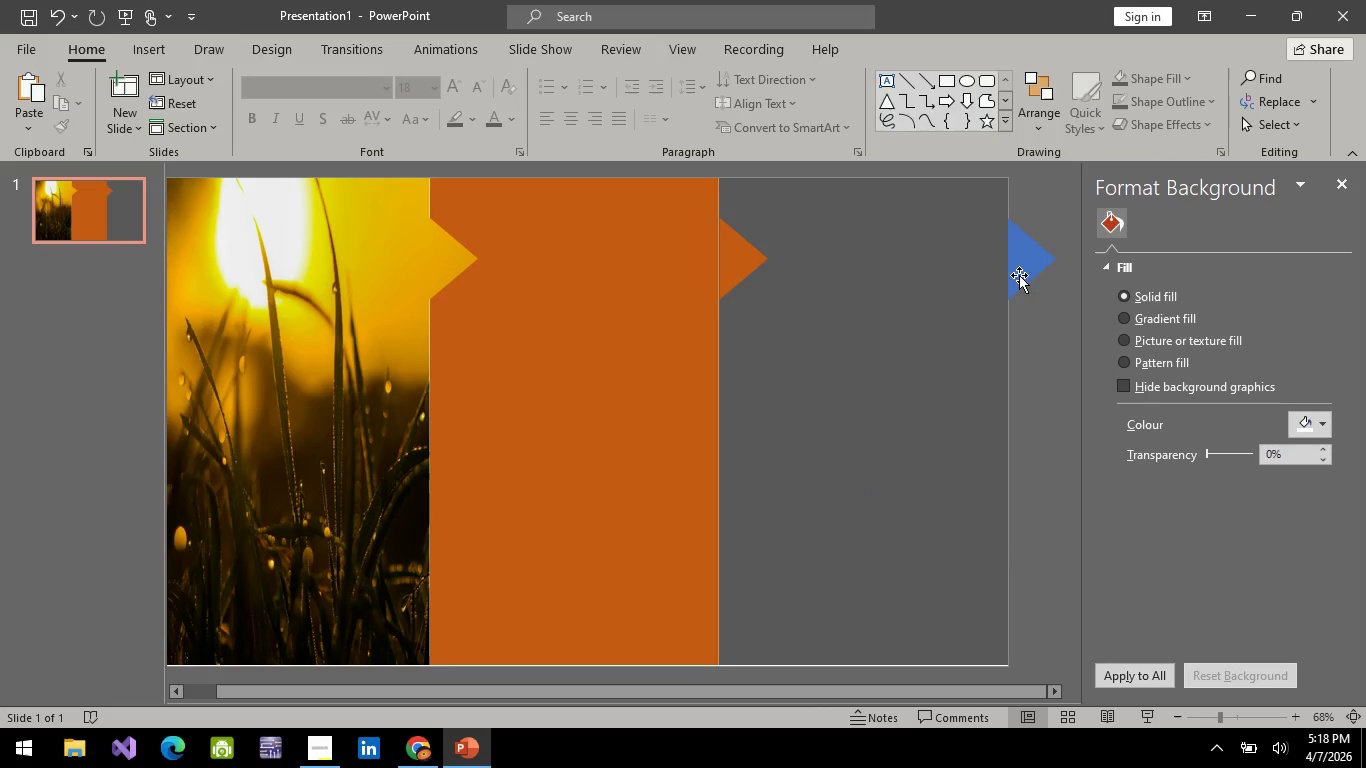 
left_click_drag(start_coordinate=[1019, 275], to_coordinate=[1051, 533])
 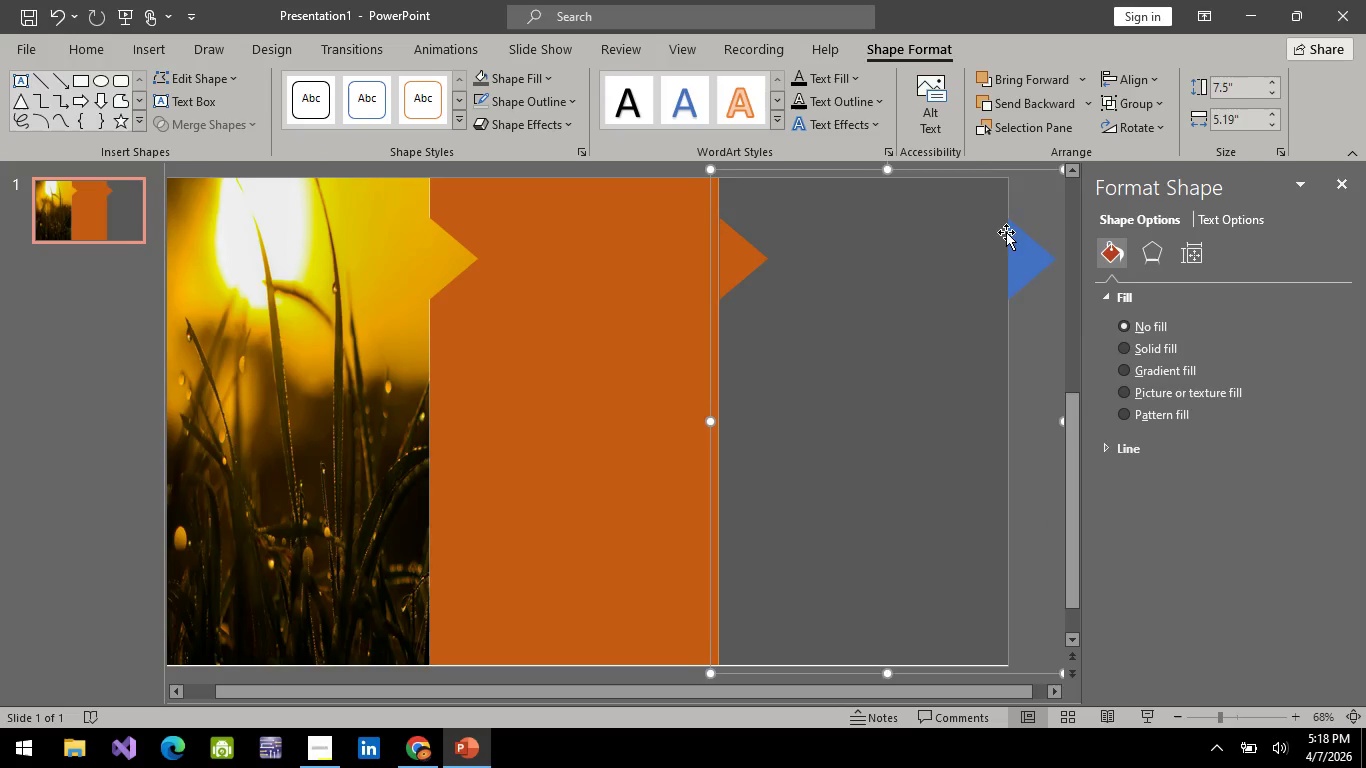 
right_click([840, 333])
 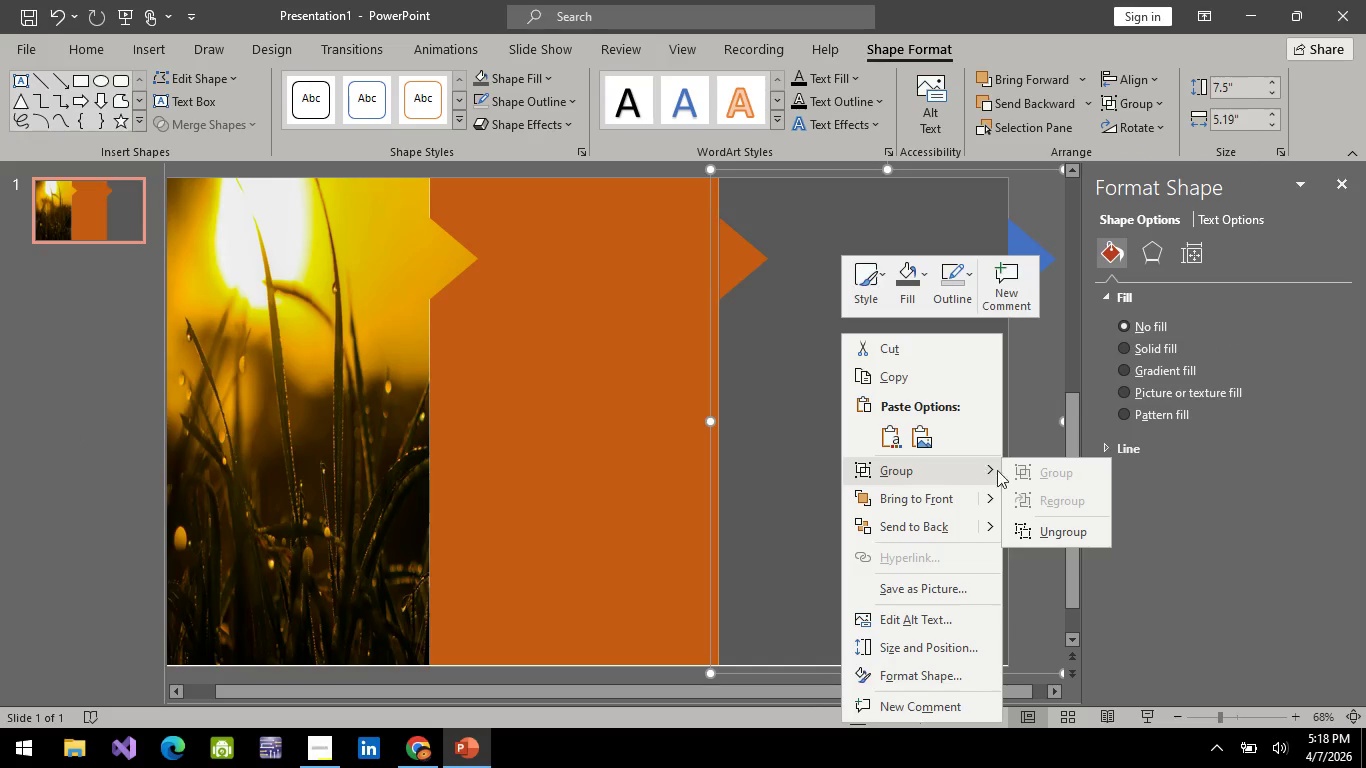 
left_click([1051, 533])
 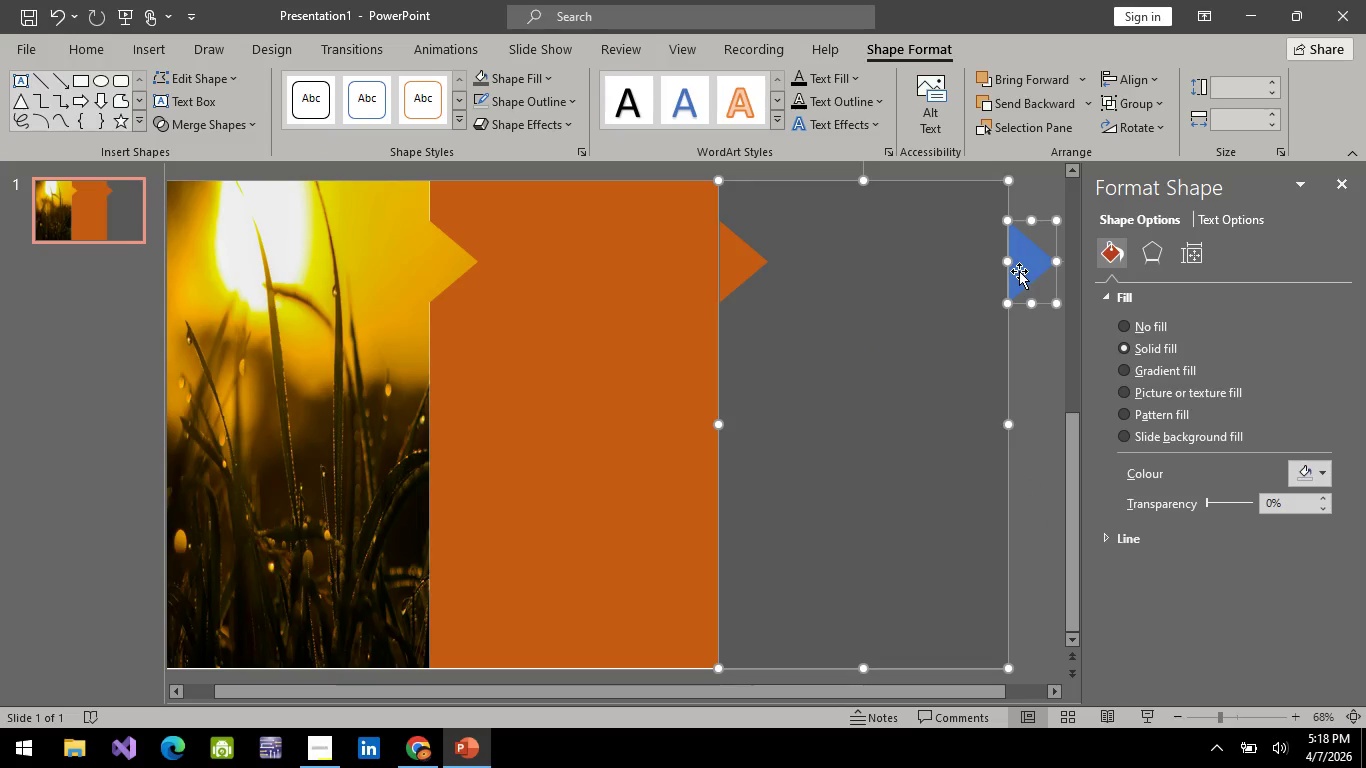 
left_click([853, 325])
 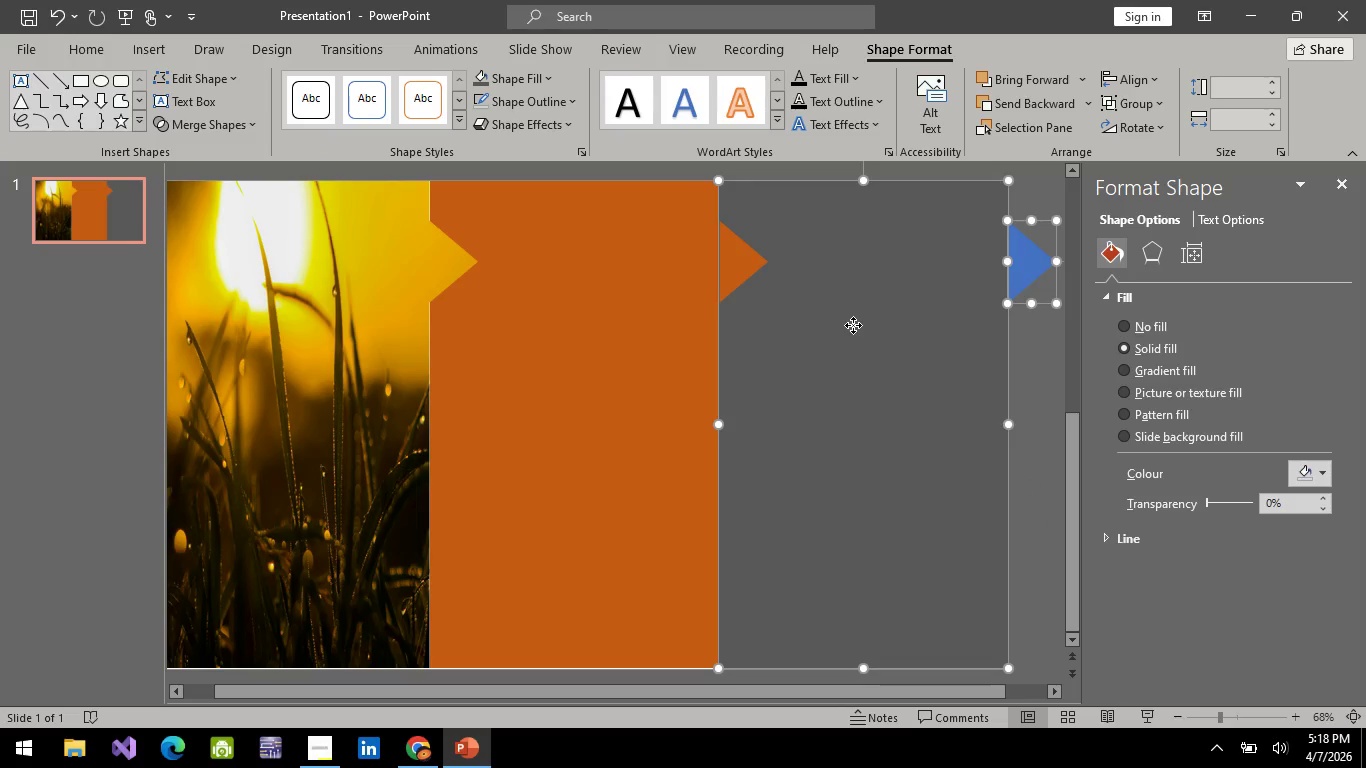 
right_click([853, 325])
 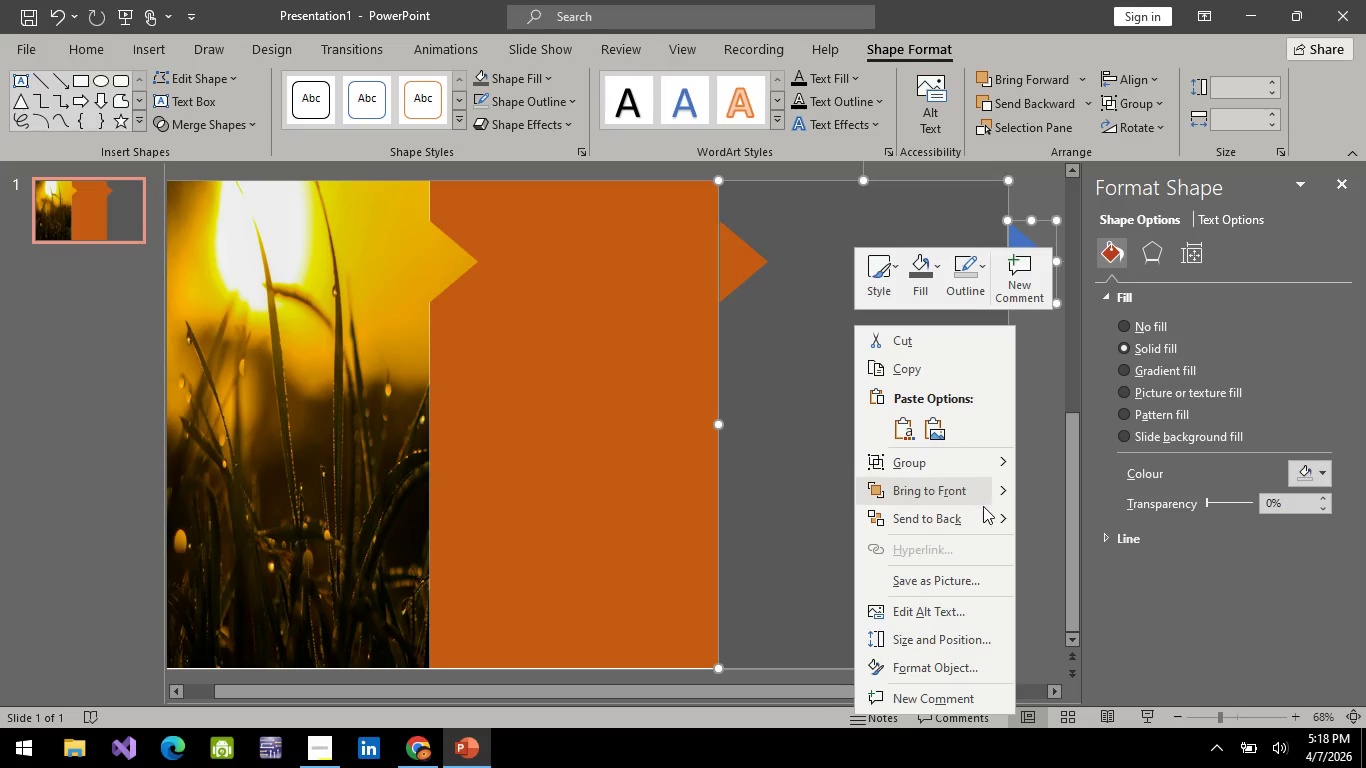 
wait(22.5)
 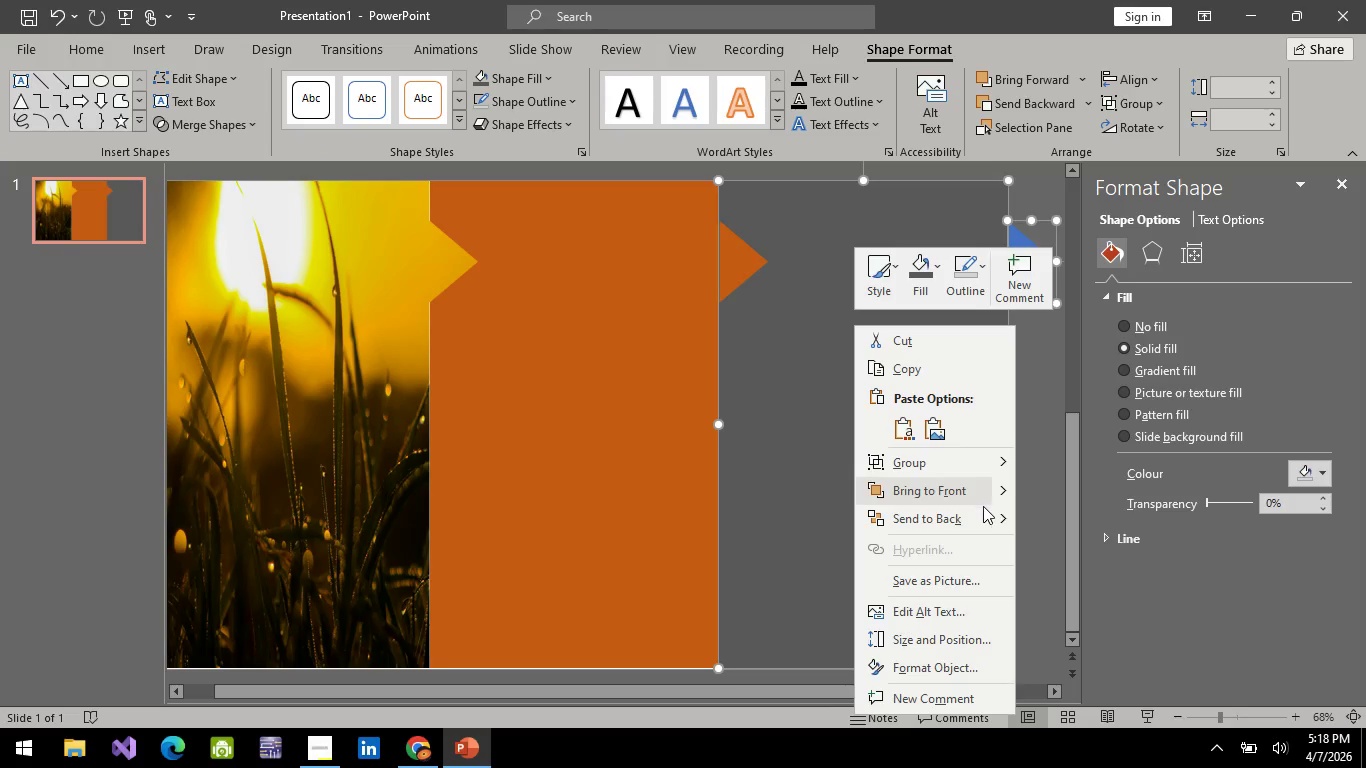 
scroll: coordinate [963, 633], scroll_direction: down, amount: 2.0
 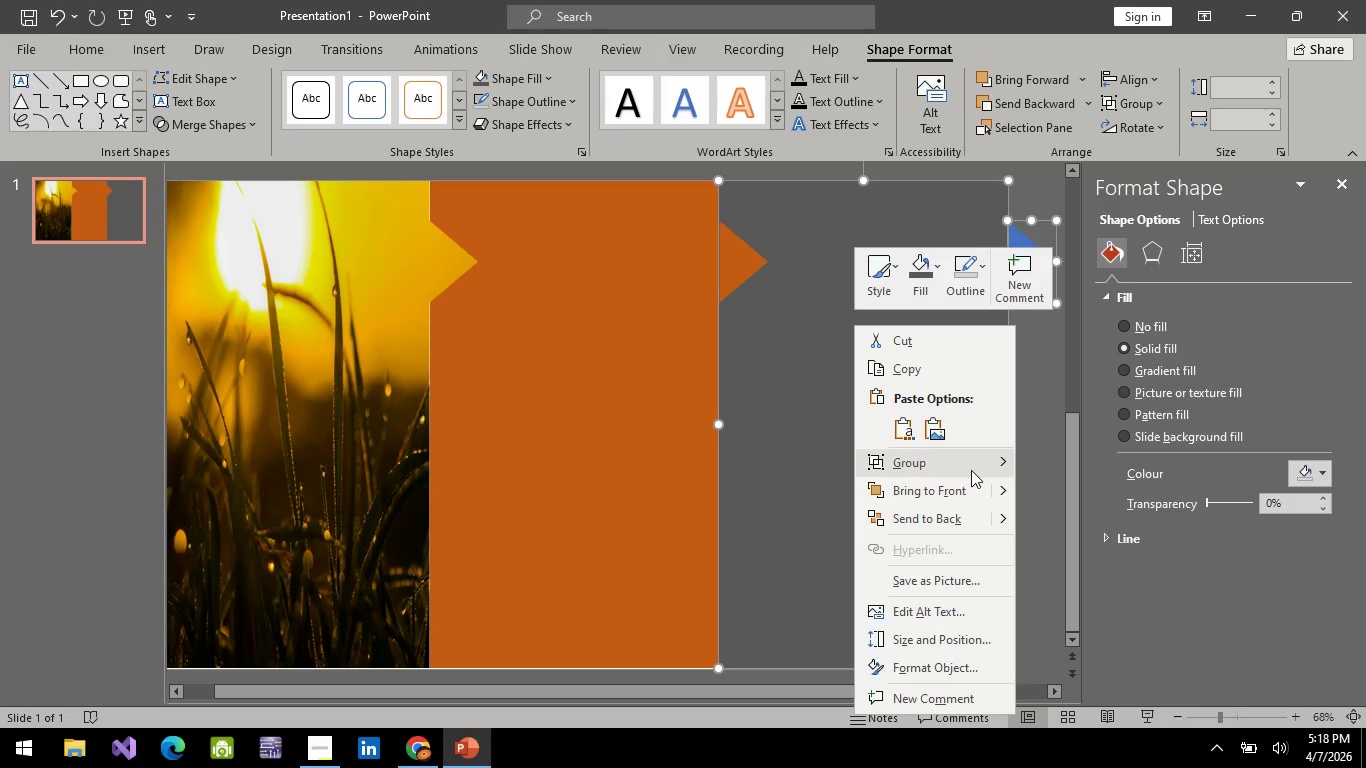 
mouse_move([1010, 444])
 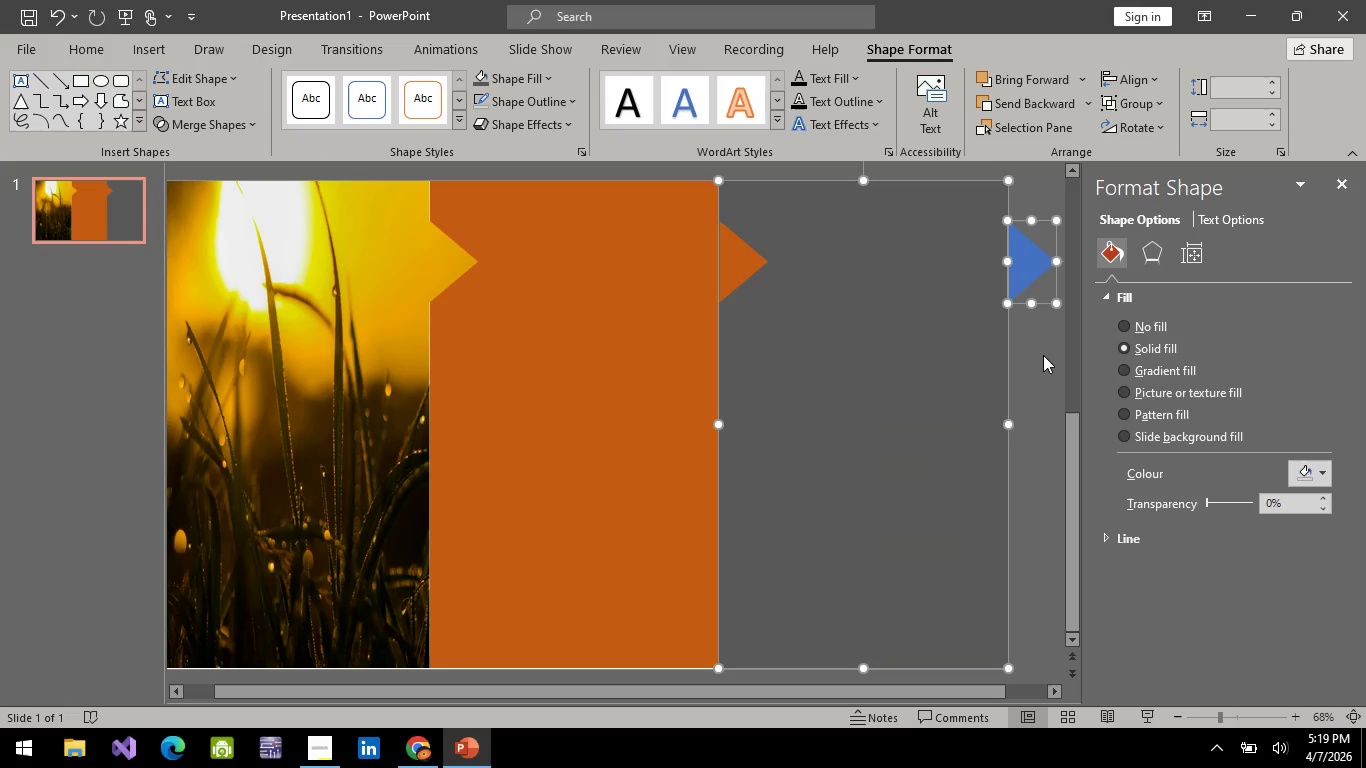 
left_click([1043, 355])
 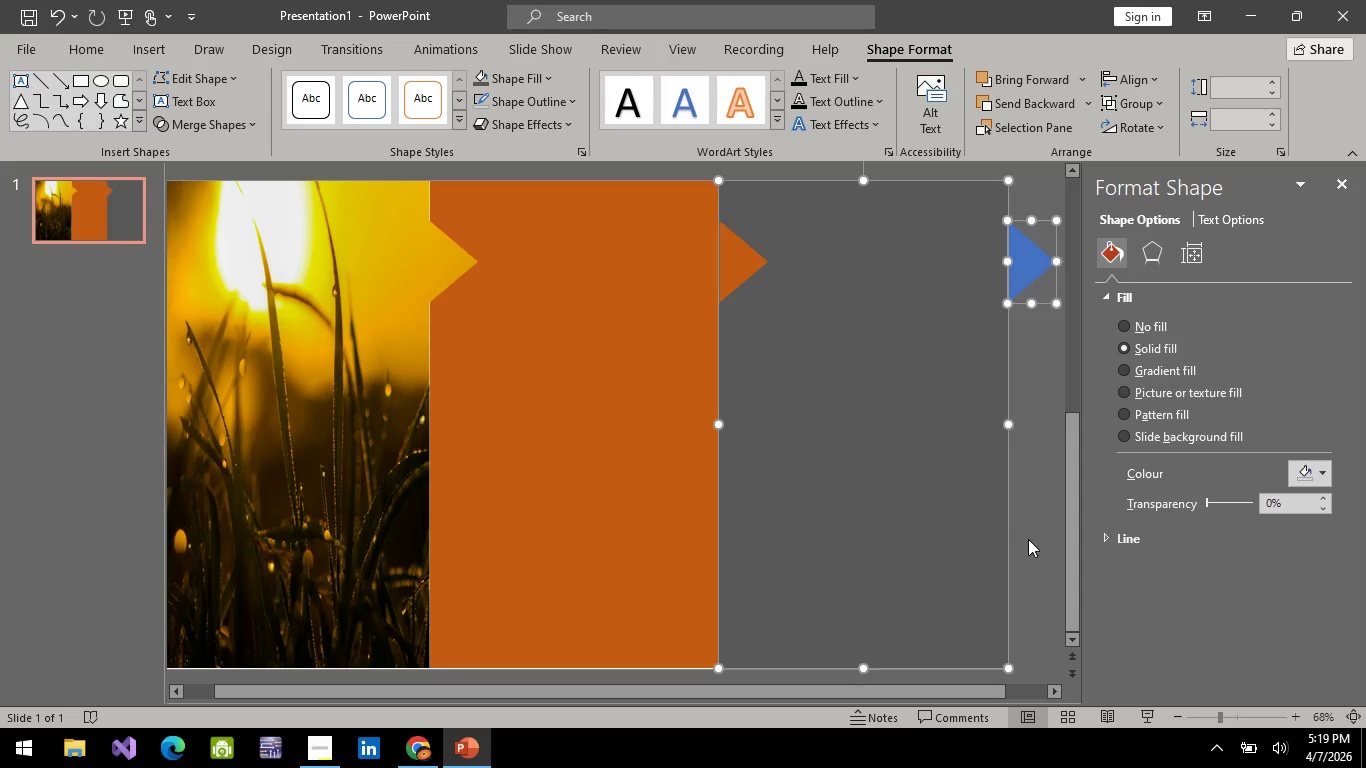 
left_click([1040, 538])
 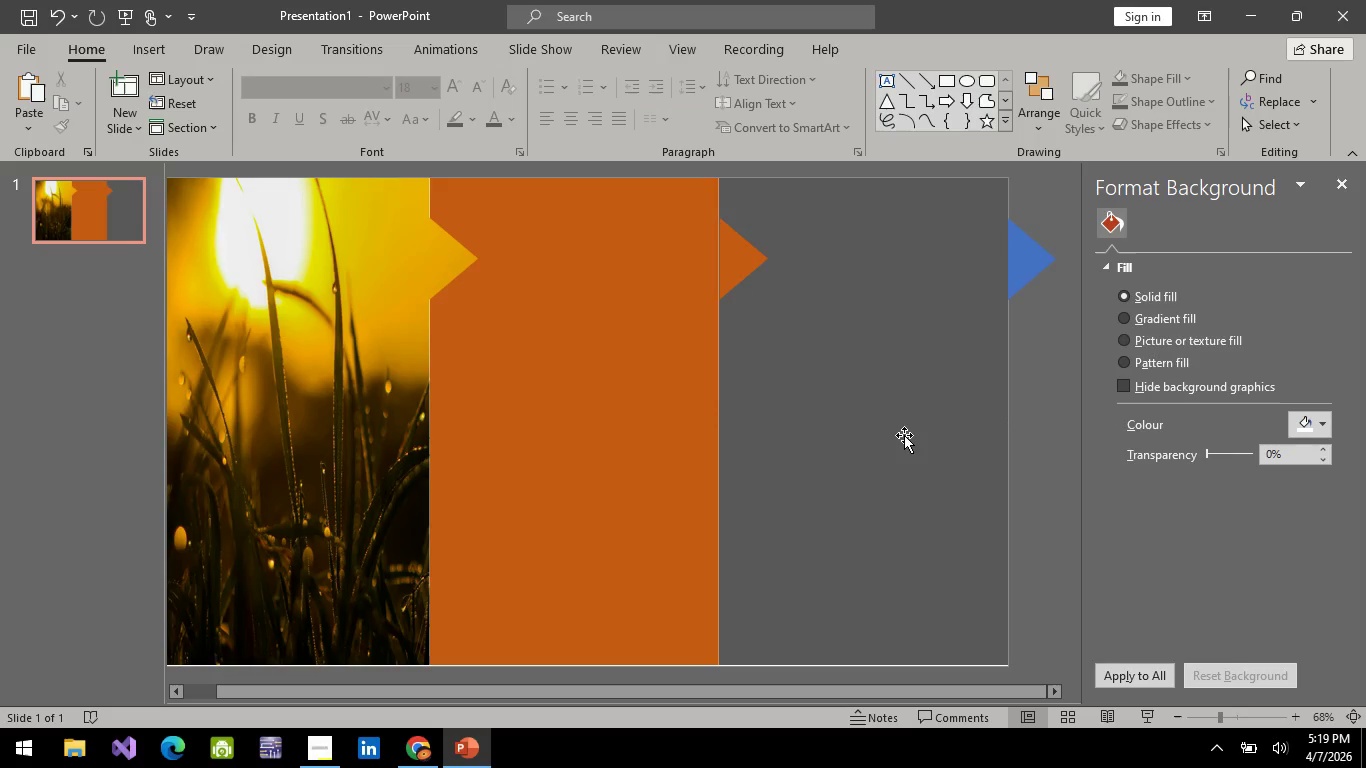 
left_click([904, 435])
 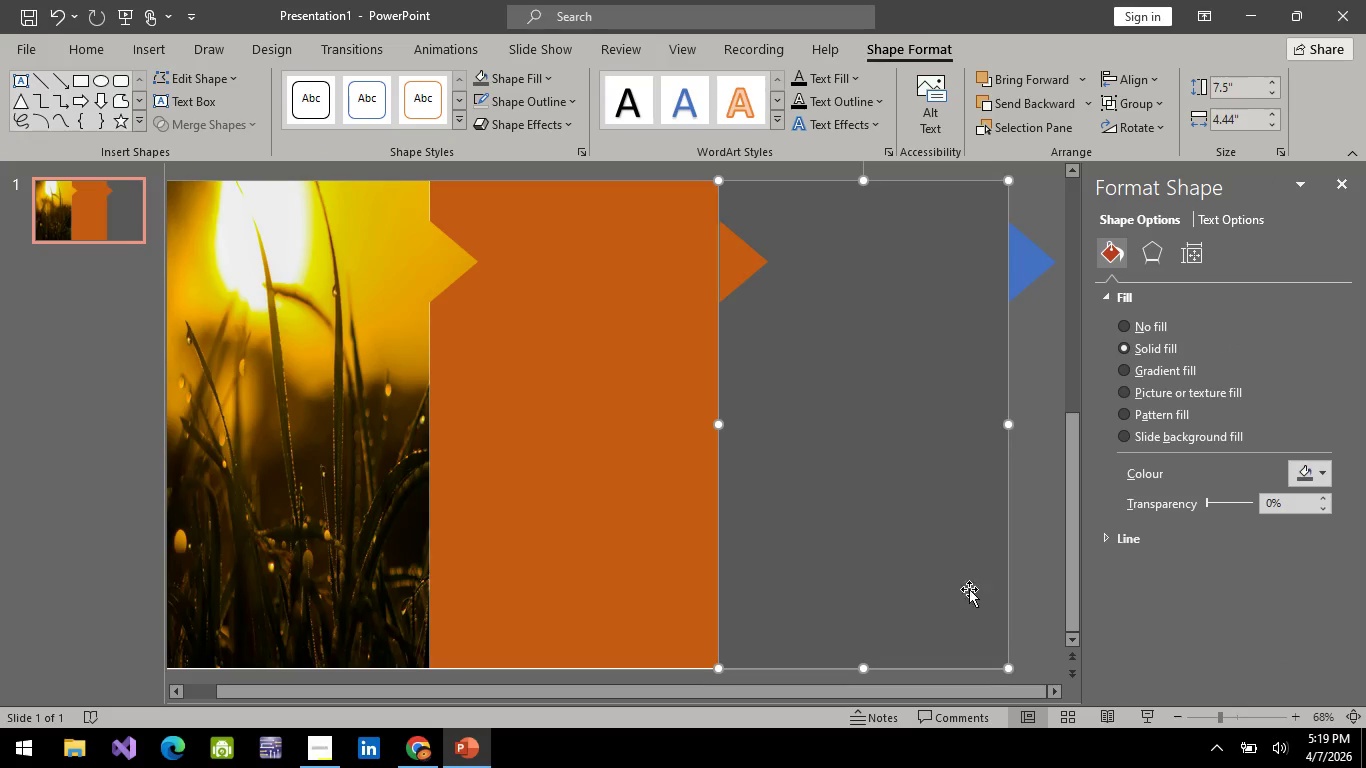 
left_click([1052, 543])
 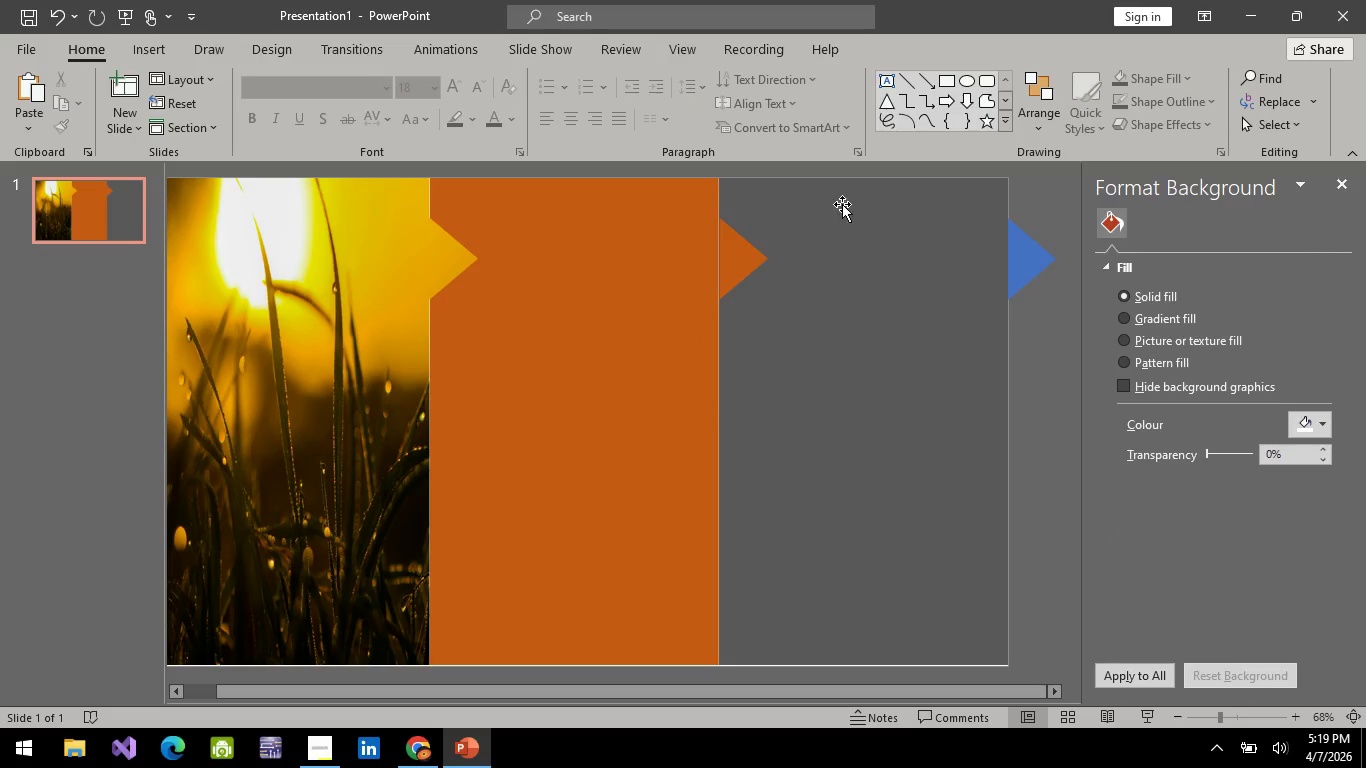 
wait(5.02)
 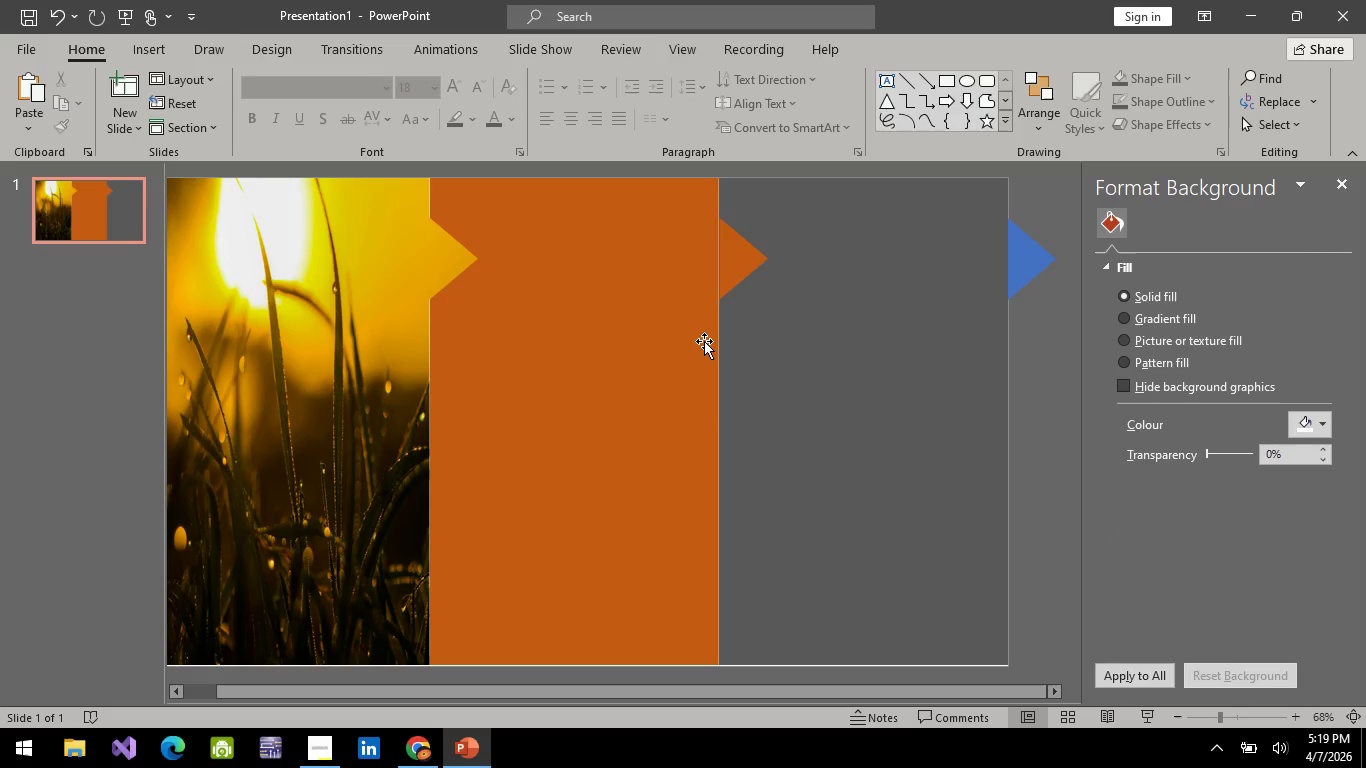 
left_click_drag(start_coordinate=[890, 284], to_coordinate=[912, 507])
 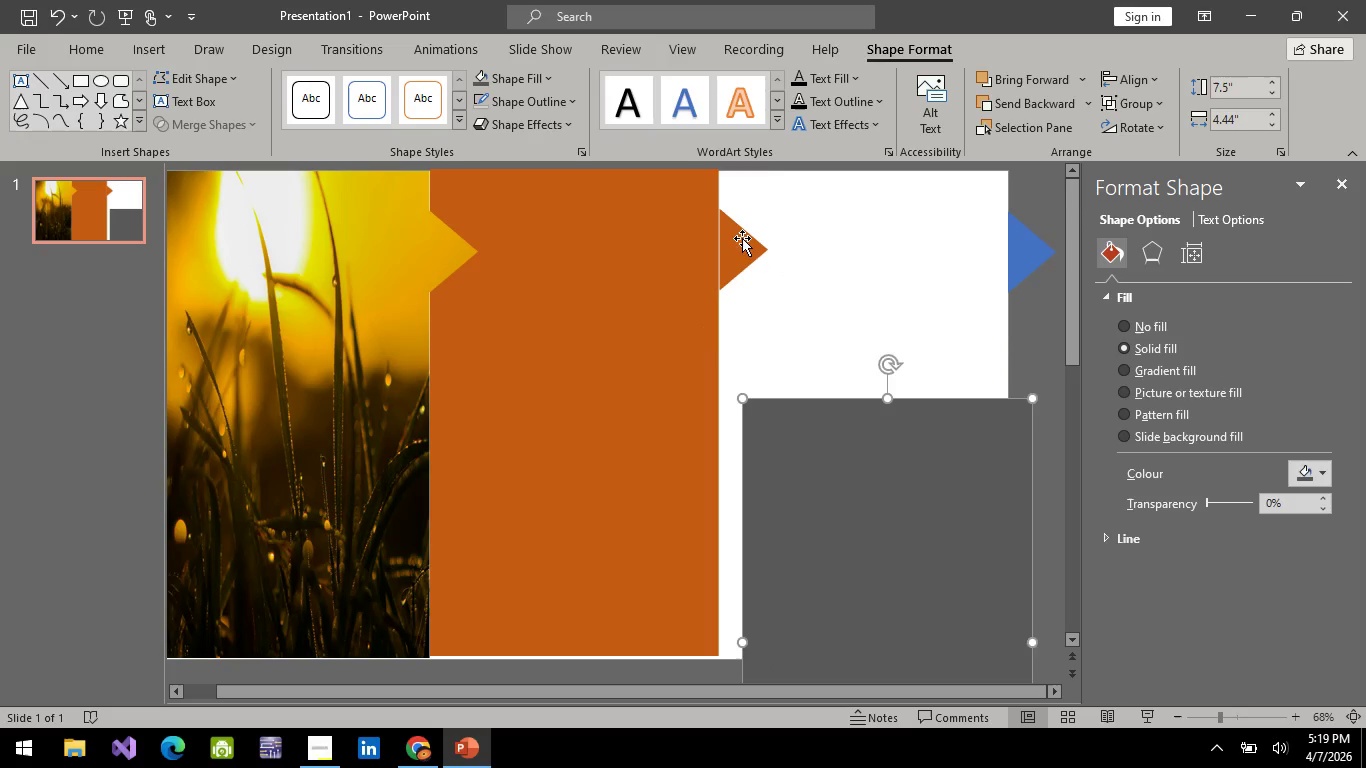 
left_click([742, 238])
 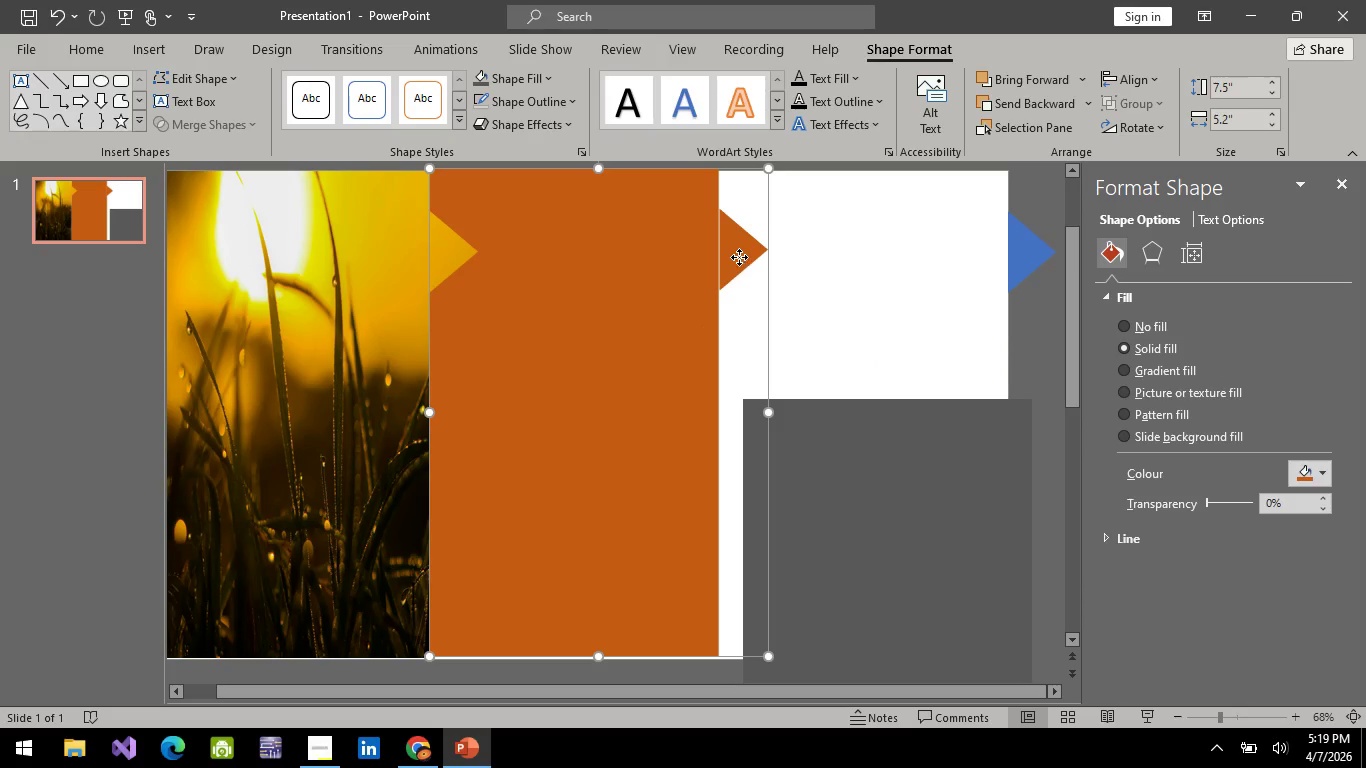 
left_click([739, 257])
 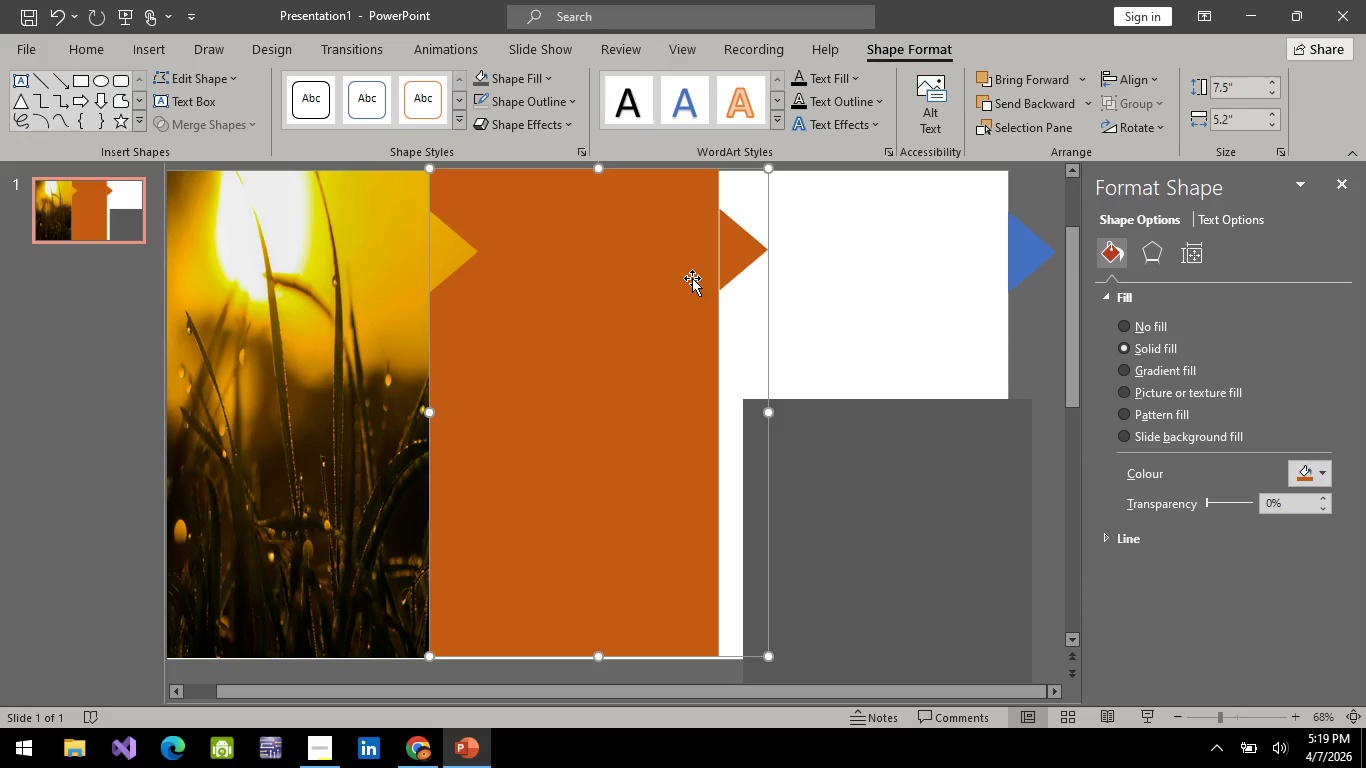 
key(Control+Z)
 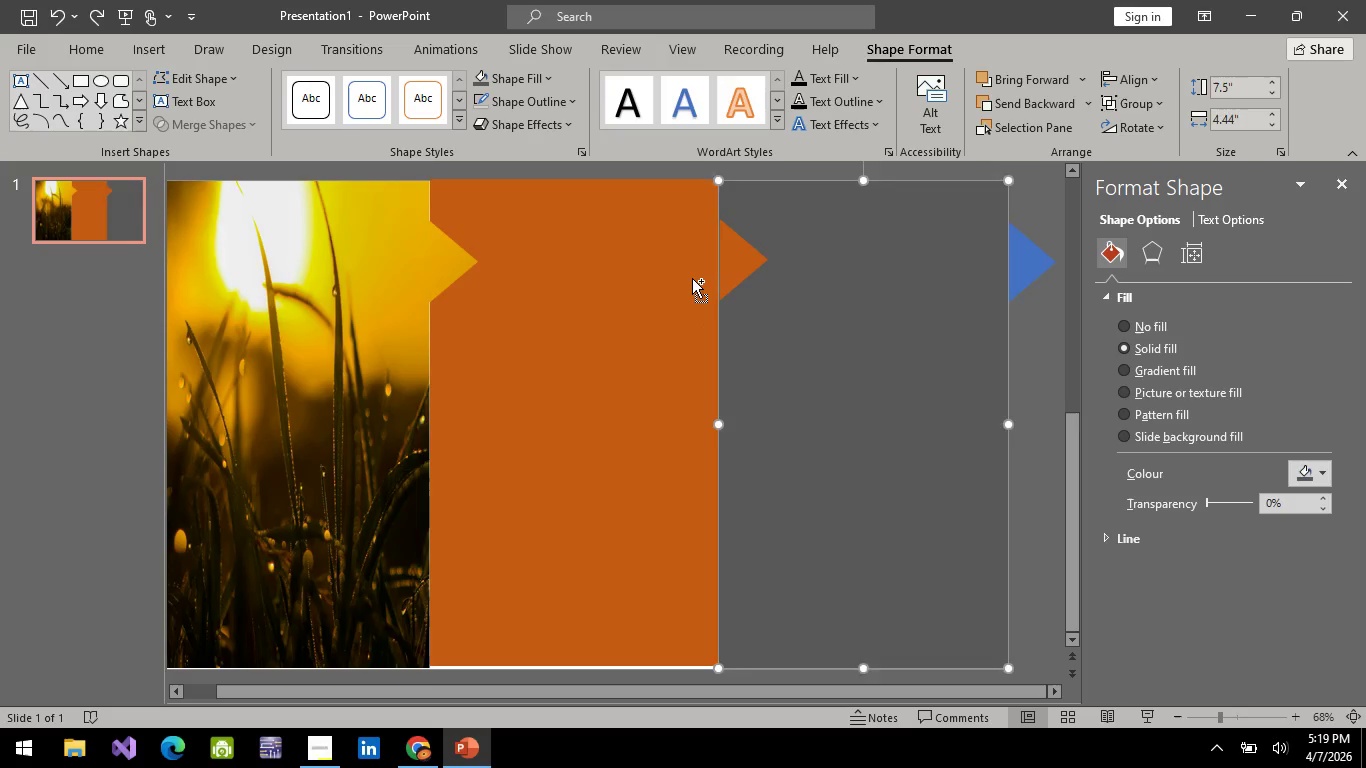 
key(Control+Z)
 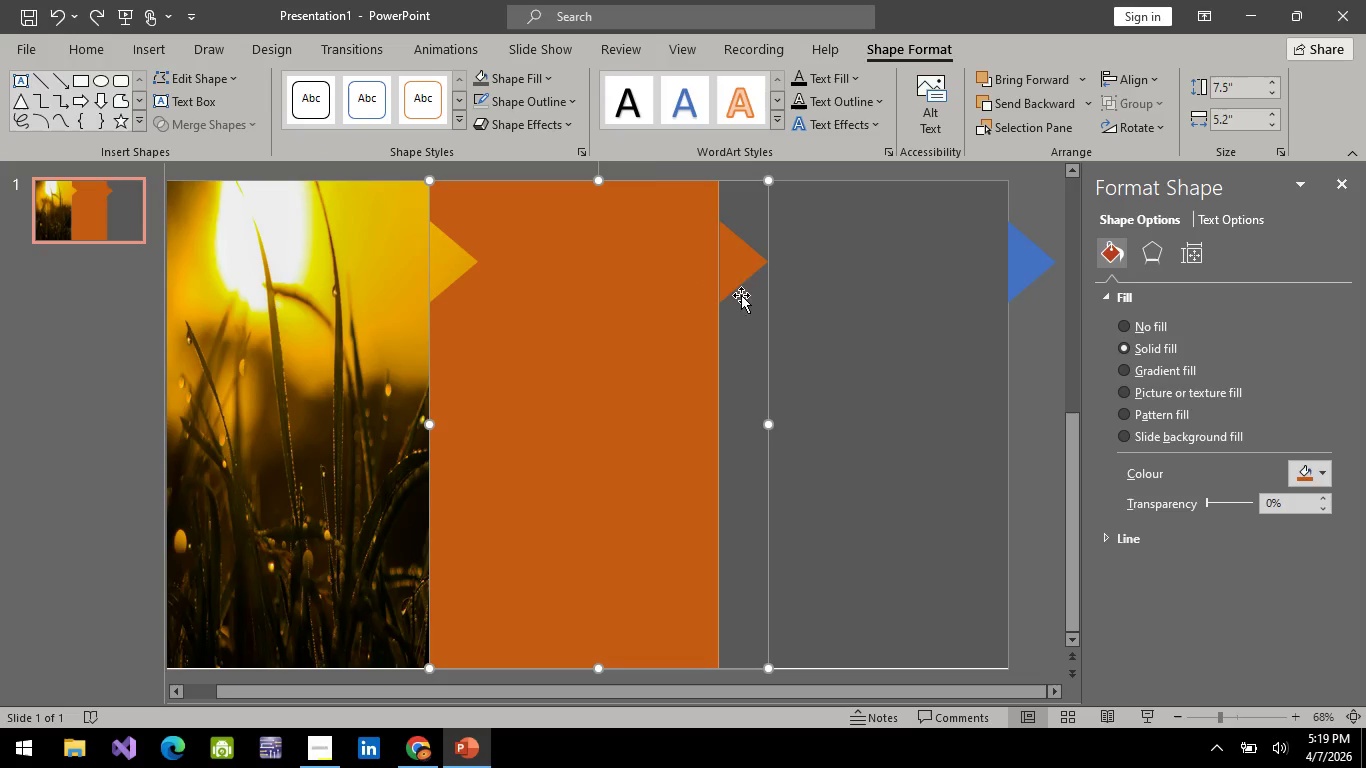 
left_click([806, 298])
 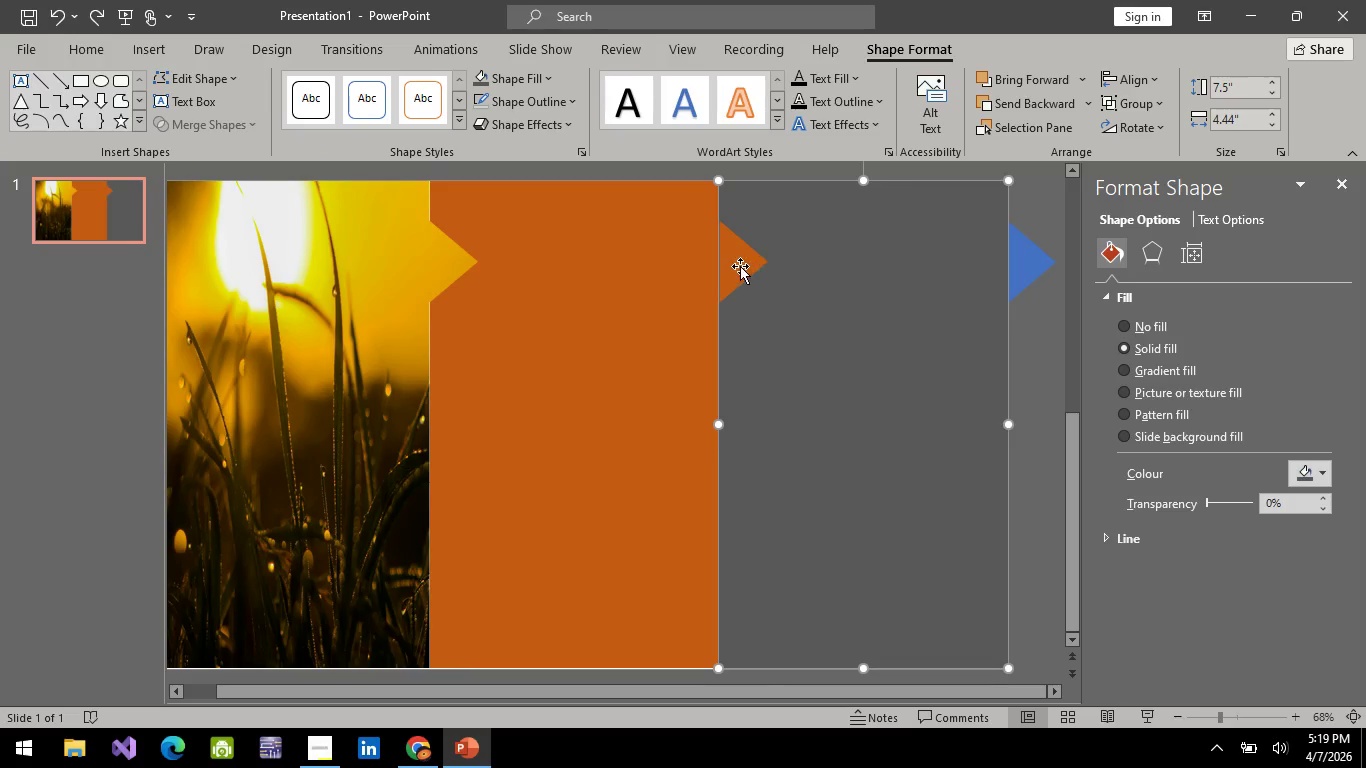 
left_click([740, 266])
 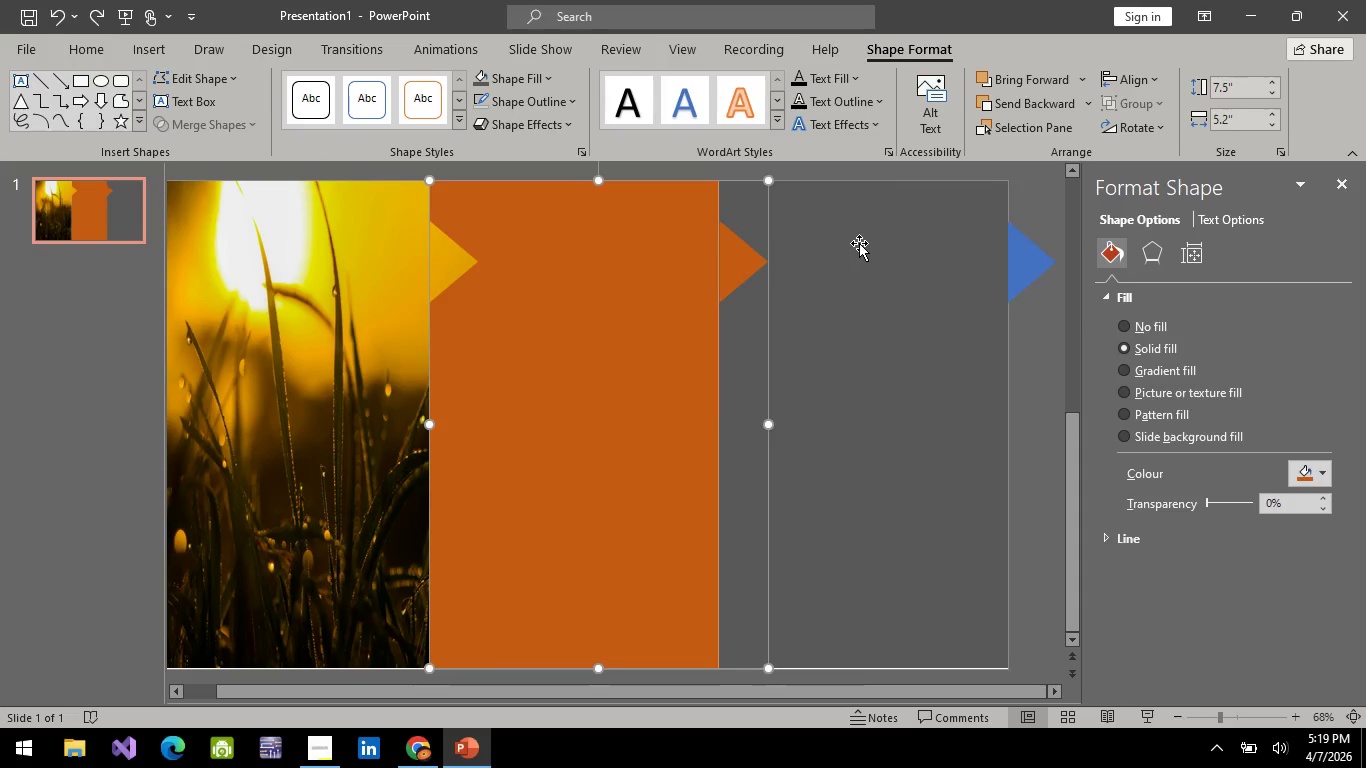 
left_click_drag(start_coordinate=[864, 248], to_coordinate=[904, 374])
 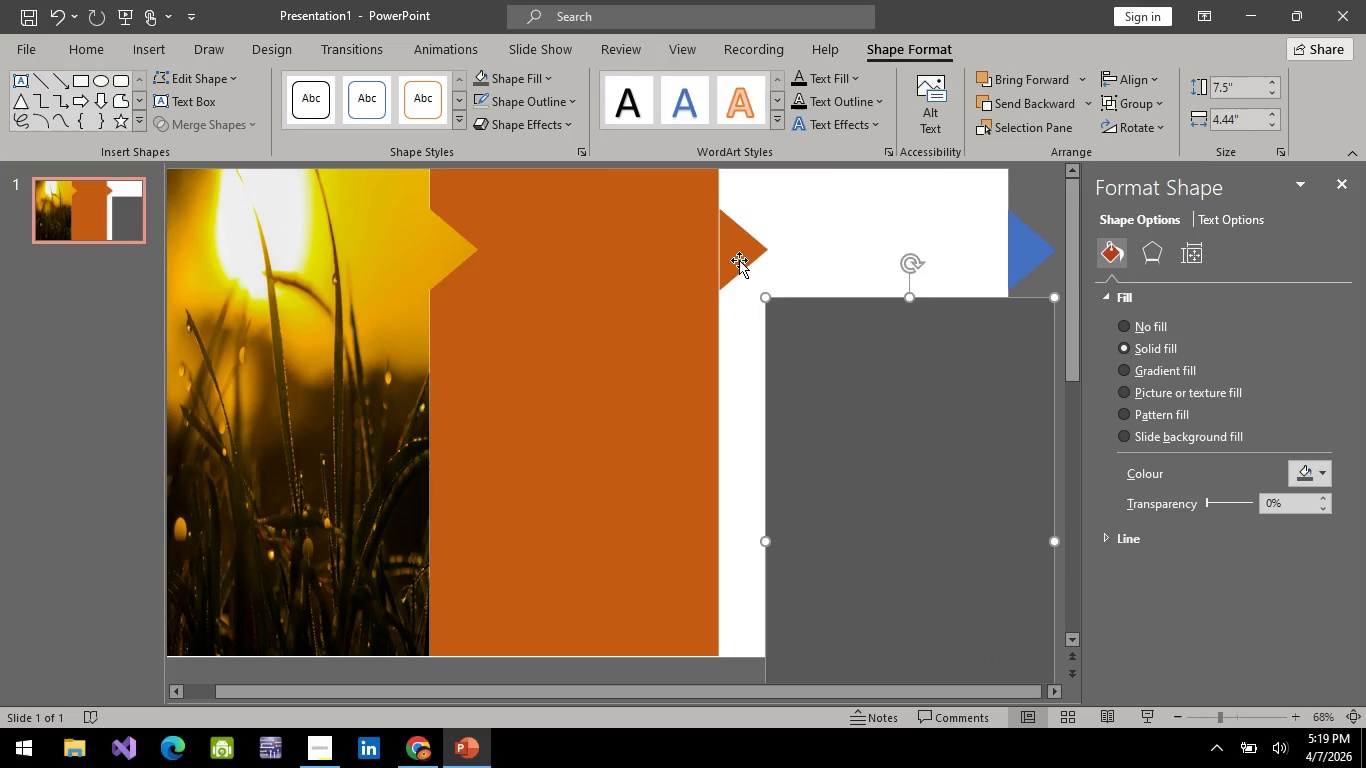 
left_click_drag(start_coordinate=[741, 260], to_coordinate=[737, 249])
 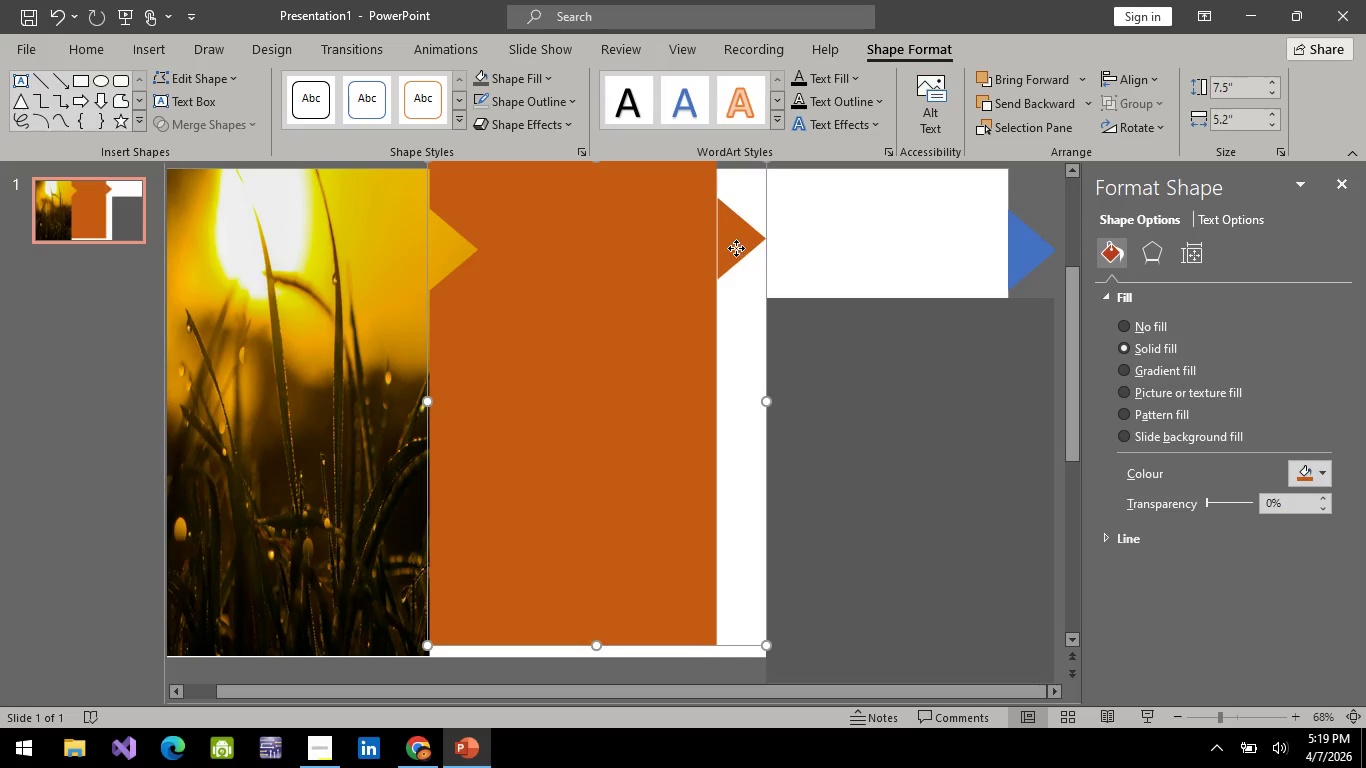 
left_click([736, 248])
 